 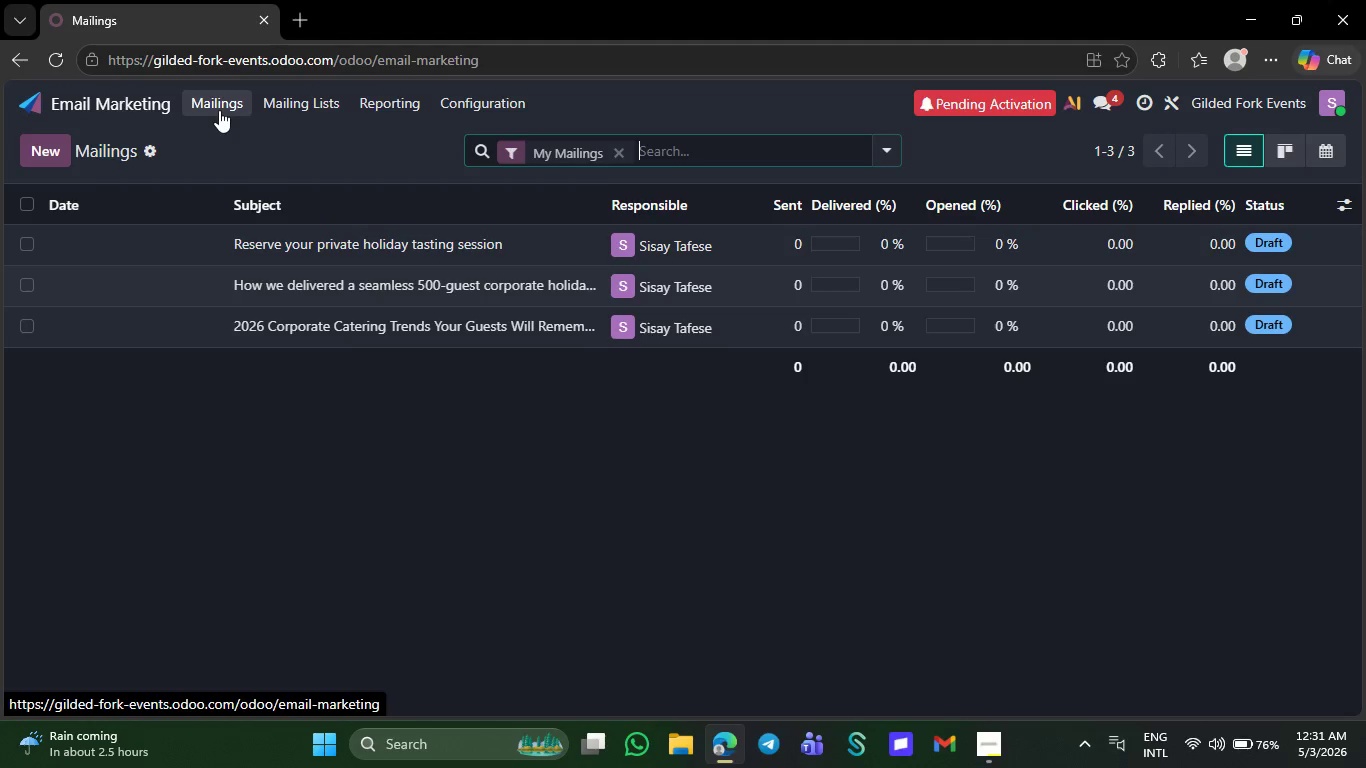 
left_click([296, 107])
 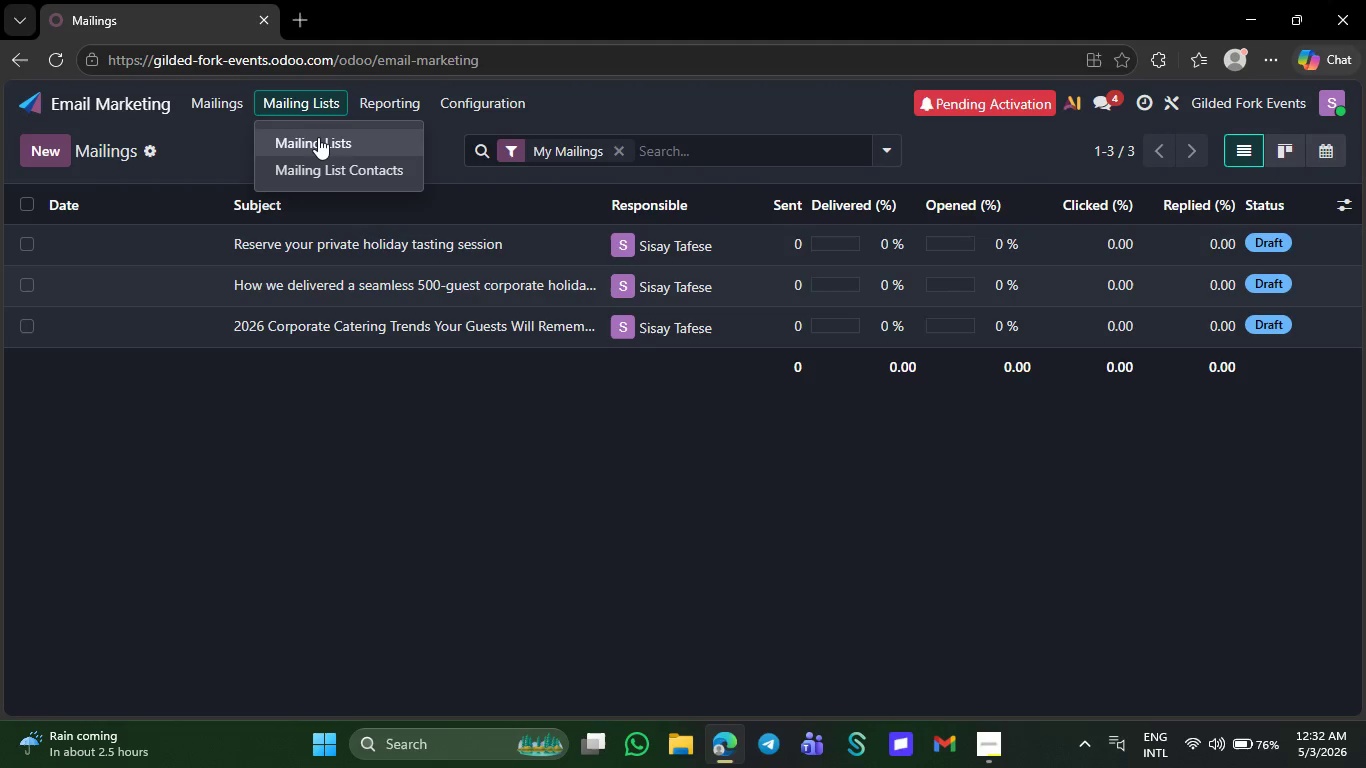 
left_click([318, 137])
 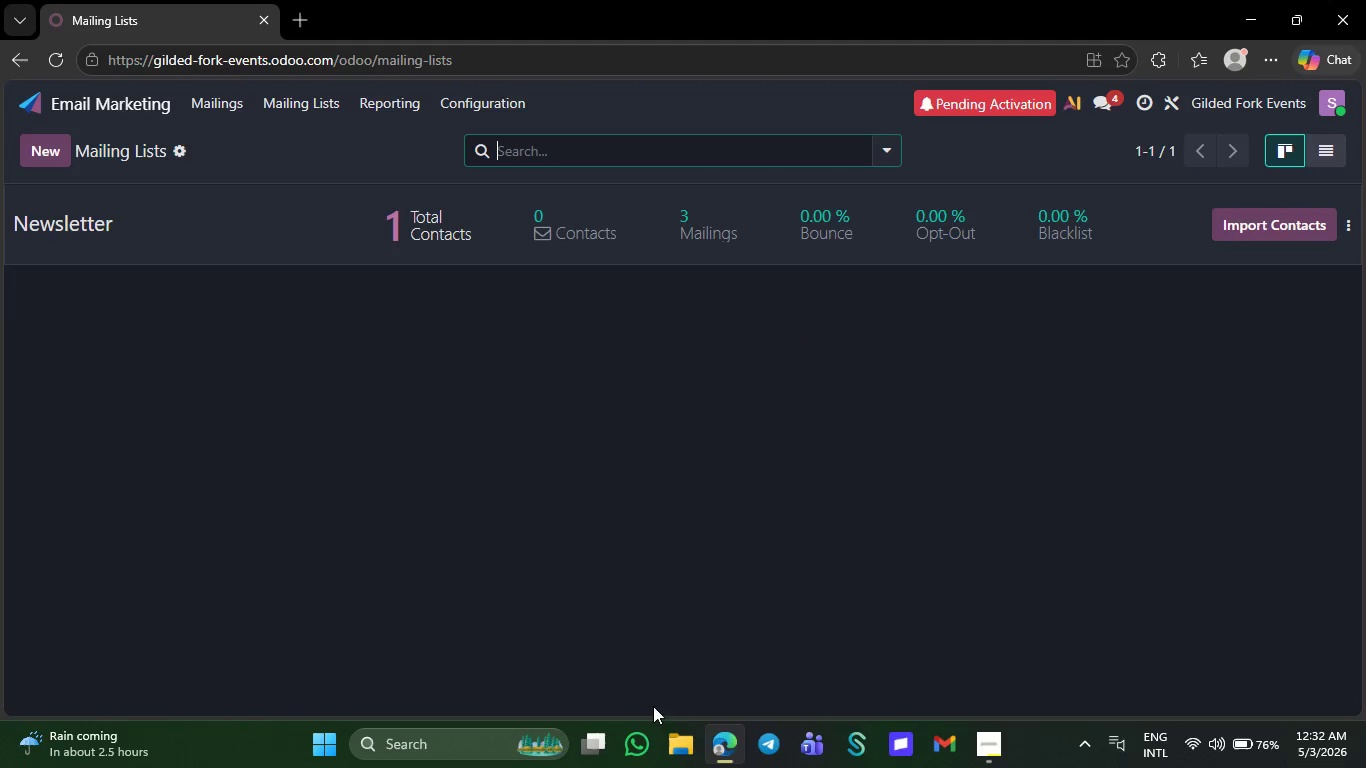 
wait(5.39)
 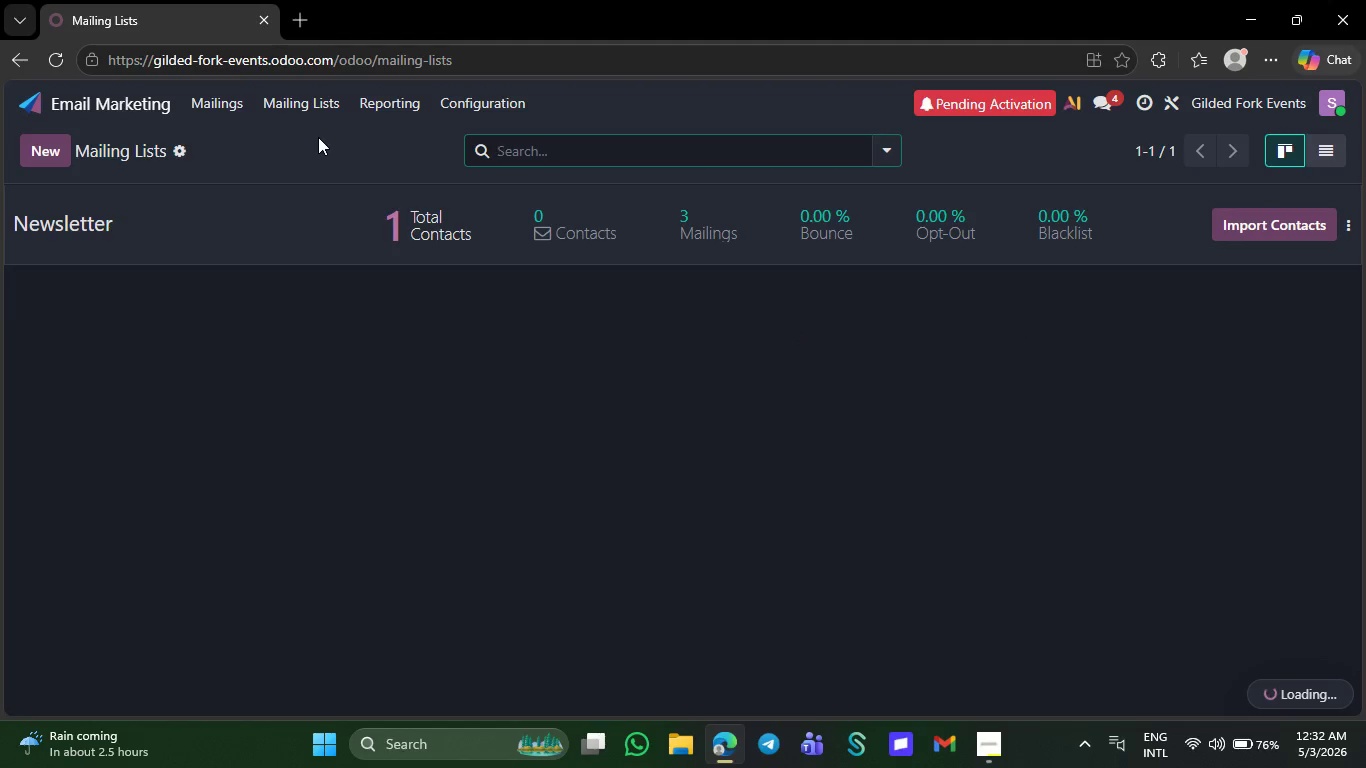 
double_click([674, 749])
 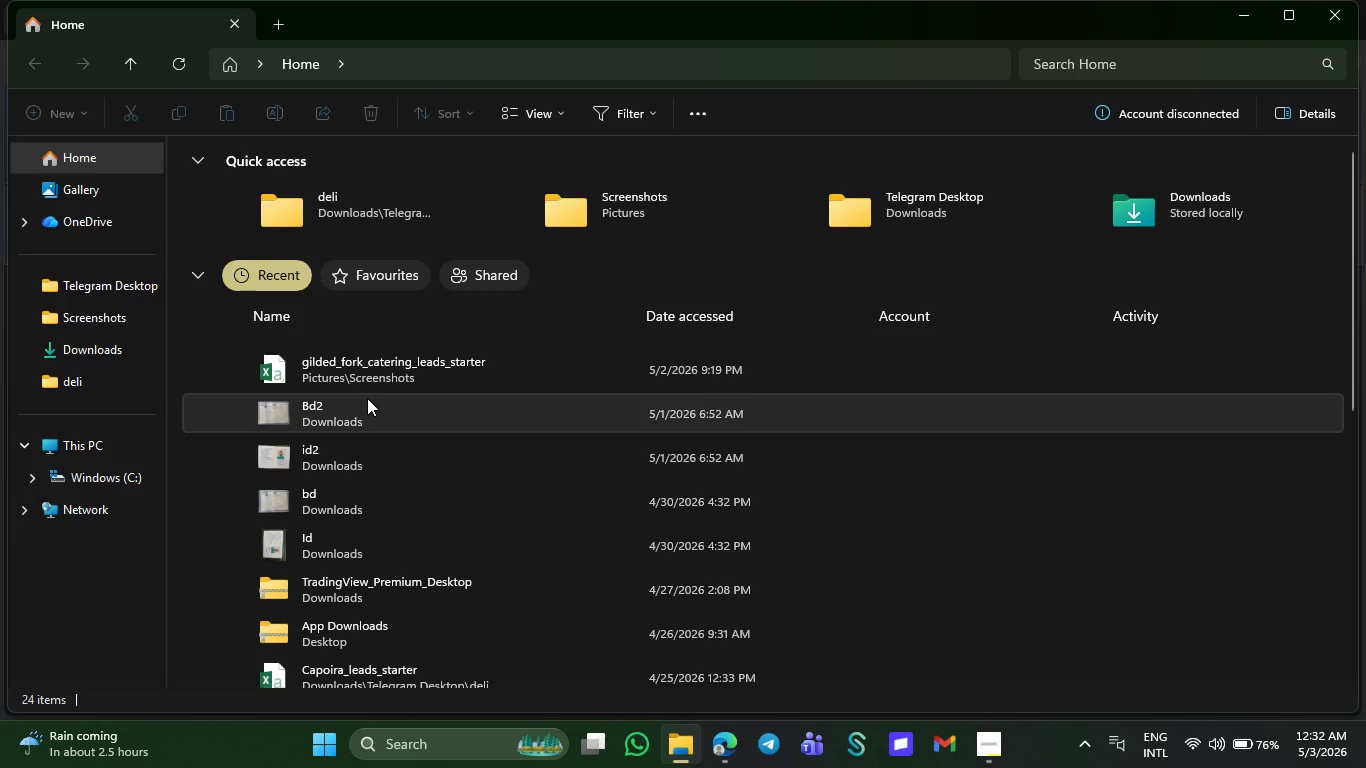 
wait(6.05)
 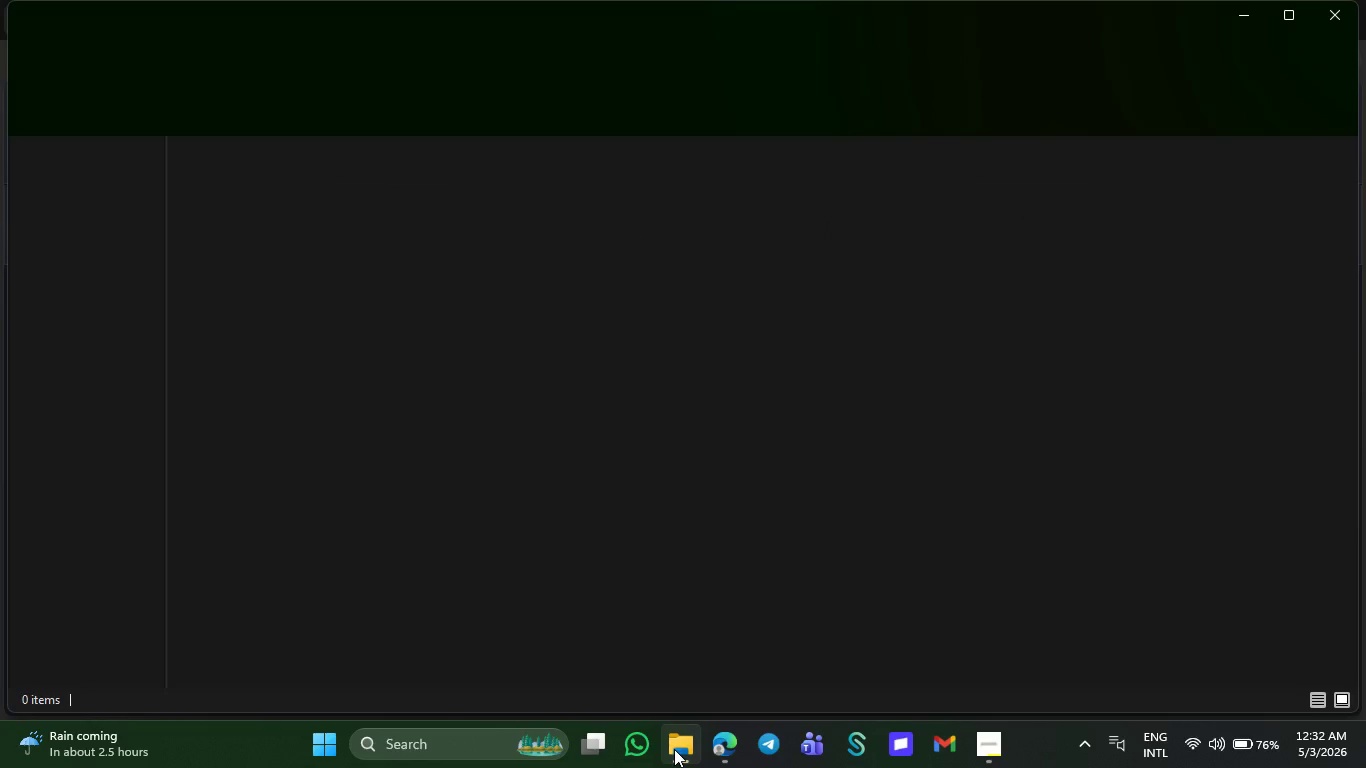 
double_click([373, 381])
 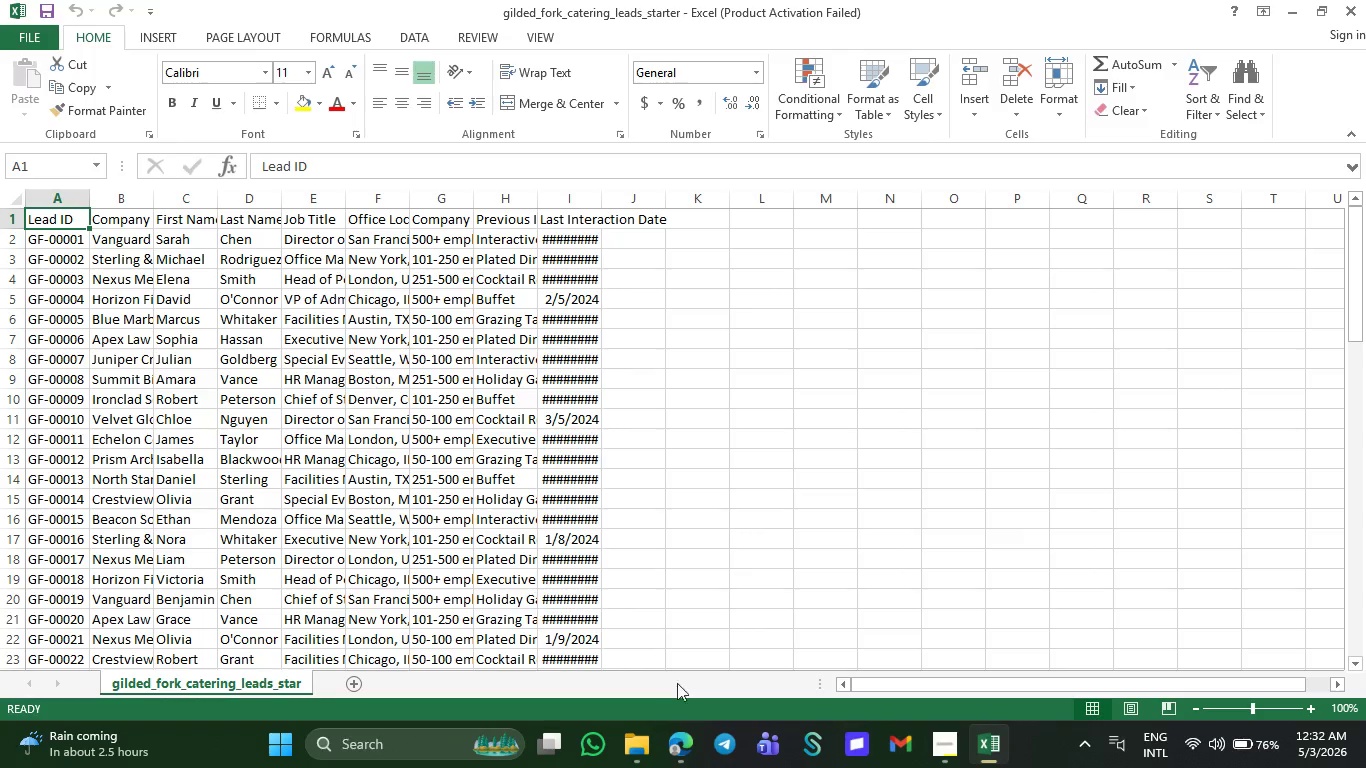 
left_click([629, 749])
 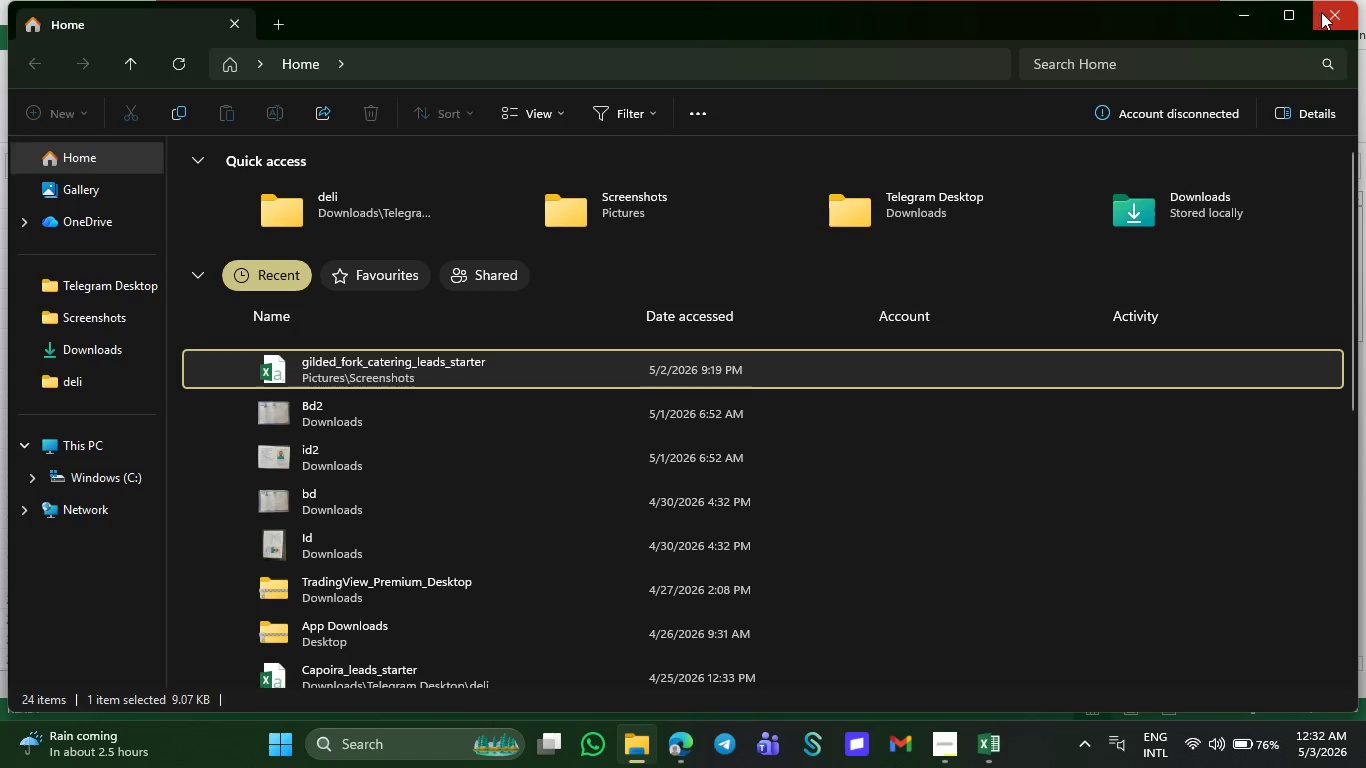 
left_click([1322, 12])
 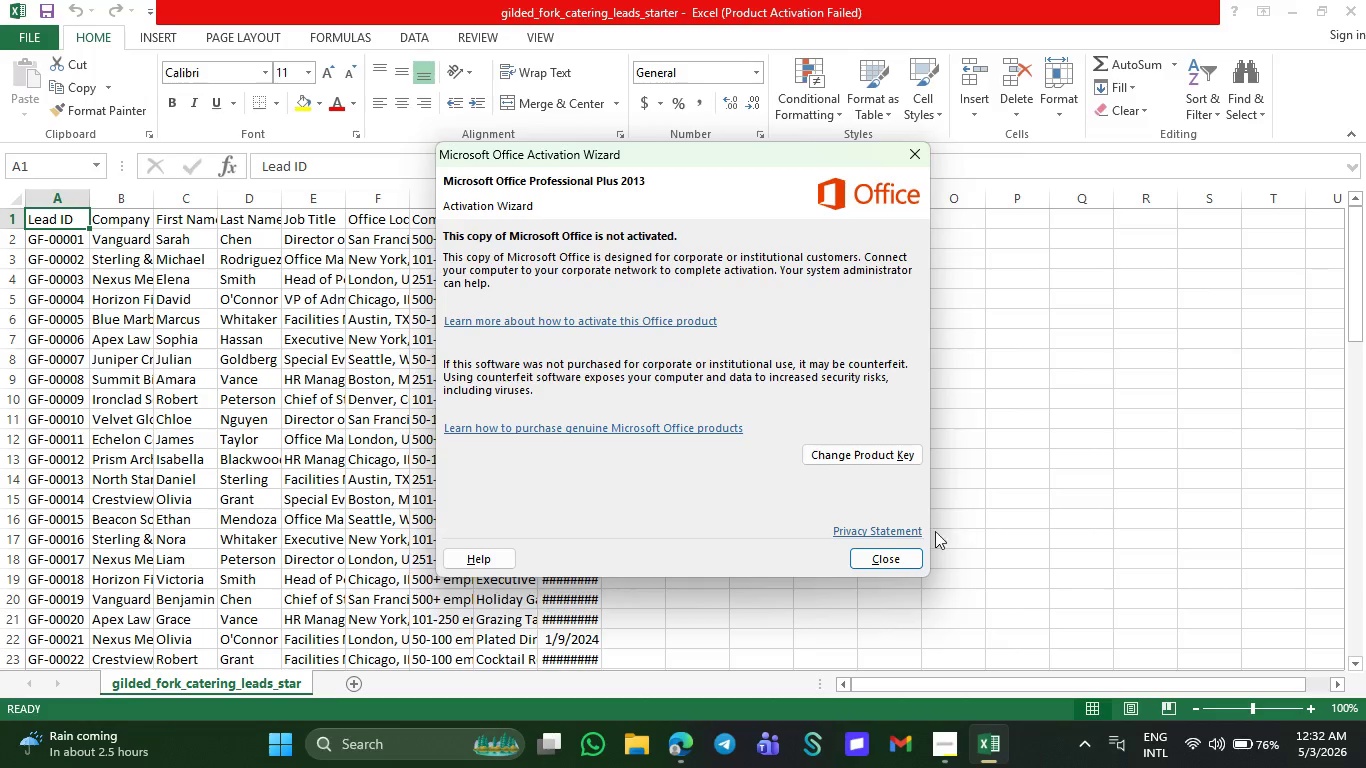 
left_click([897, 556])
 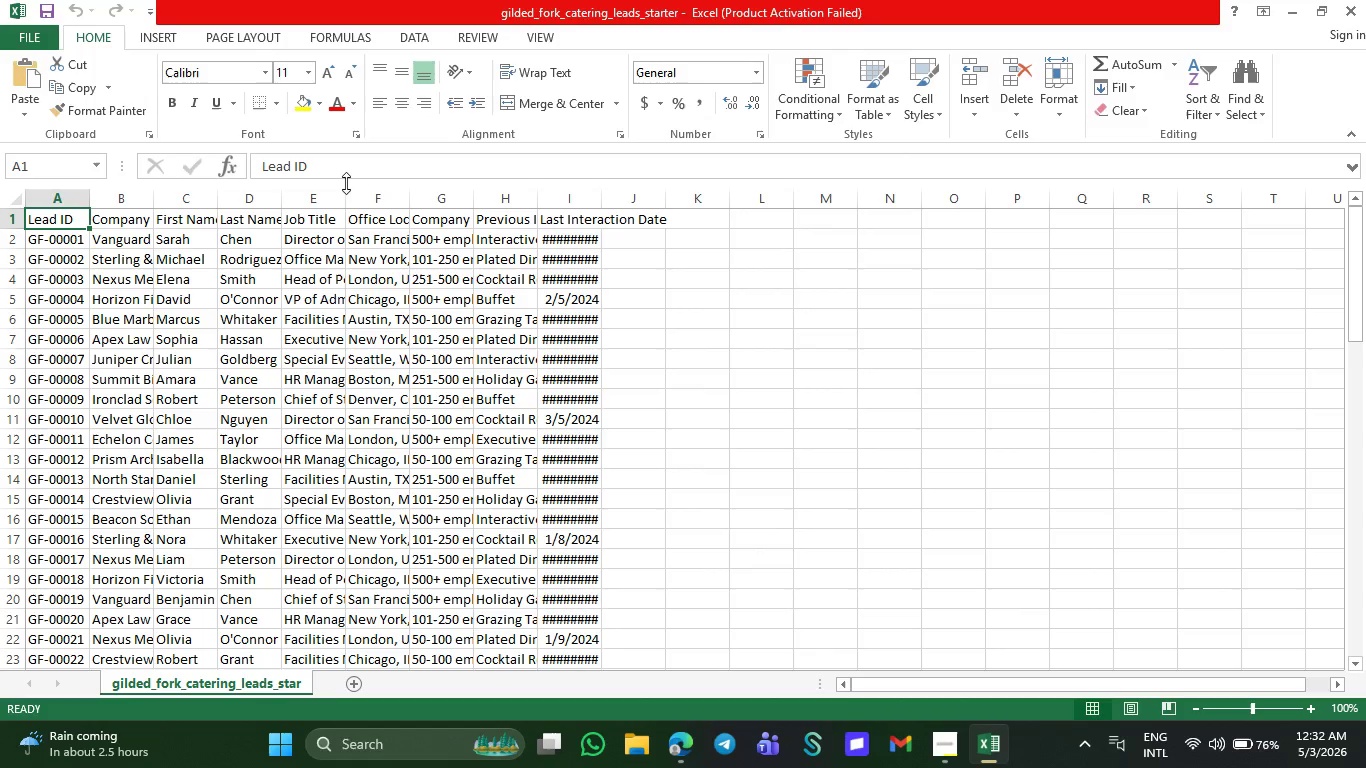 
left_click([339, 172])
 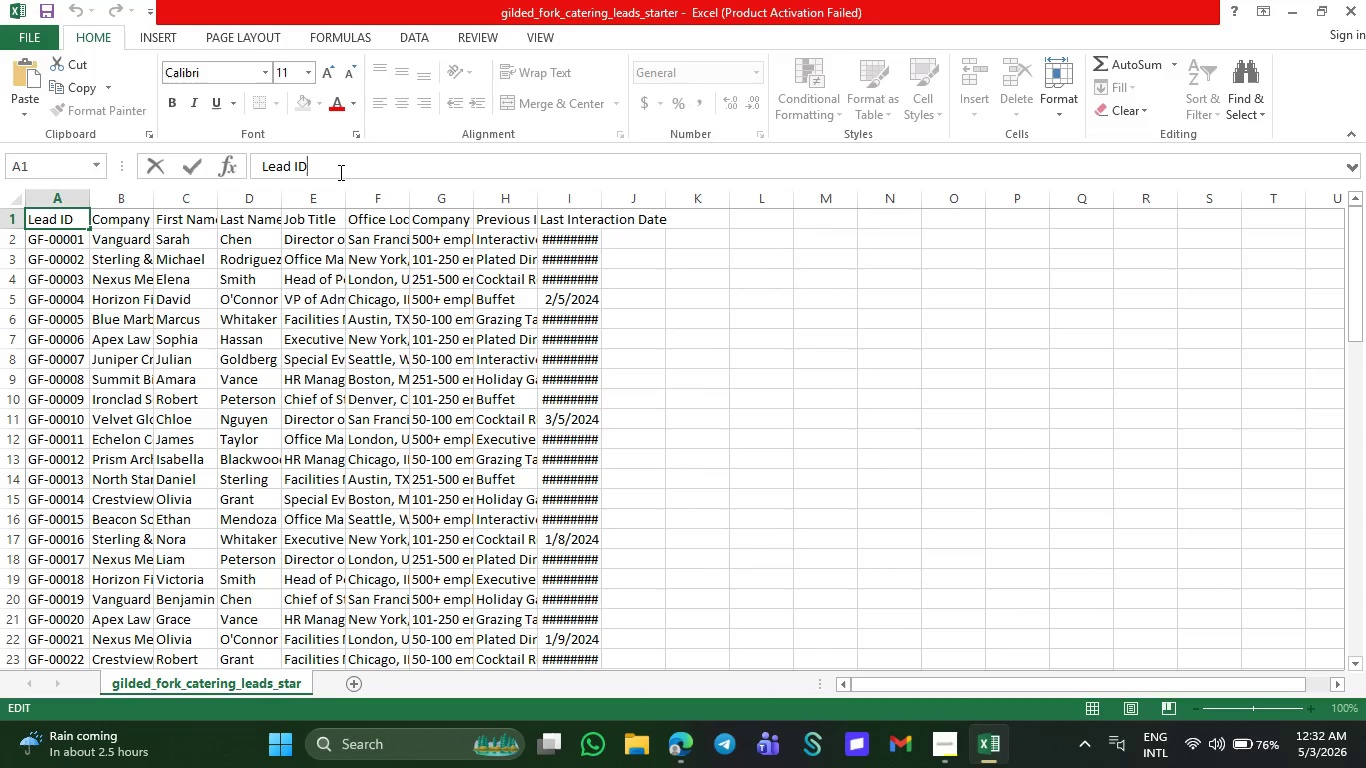 
left_click_drag(start_coordinate=[339, 172], to_coordinate=[262, 163])
 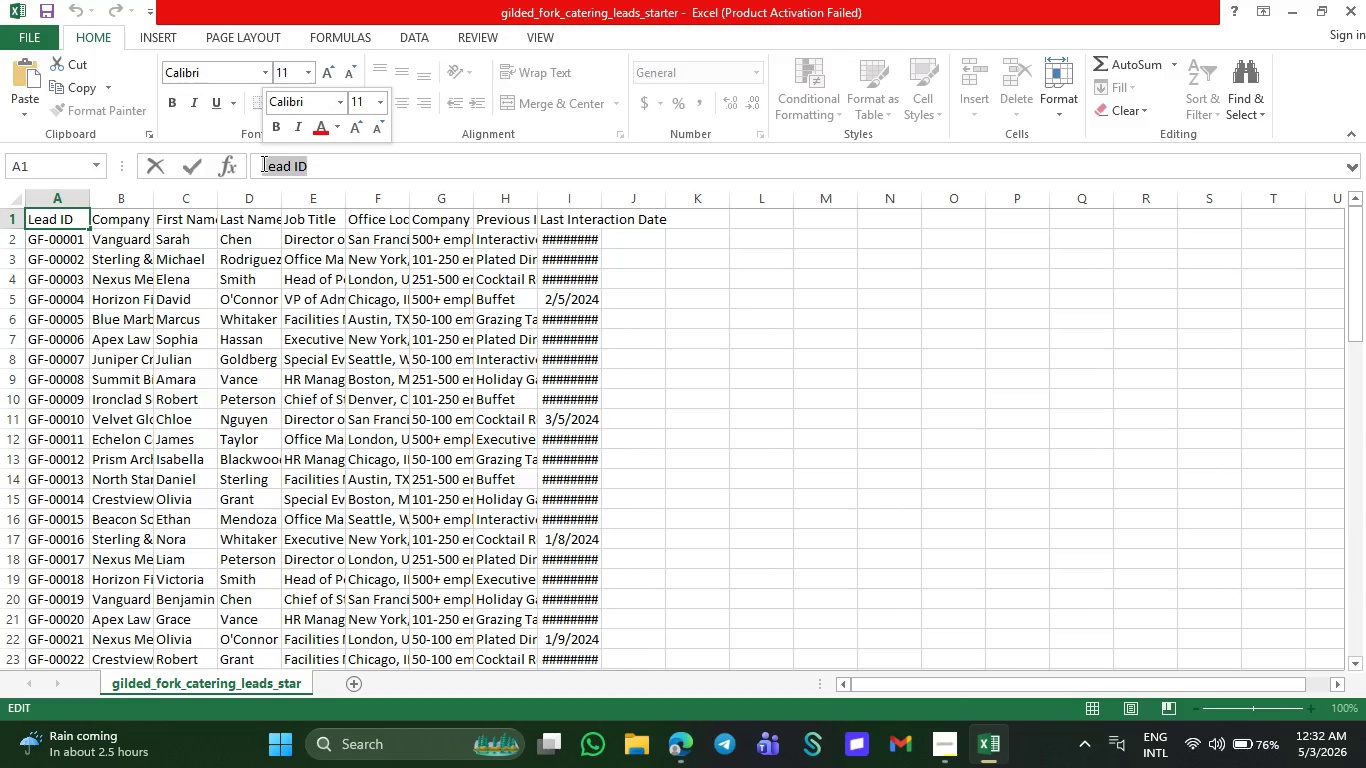 
wait(13.2)
 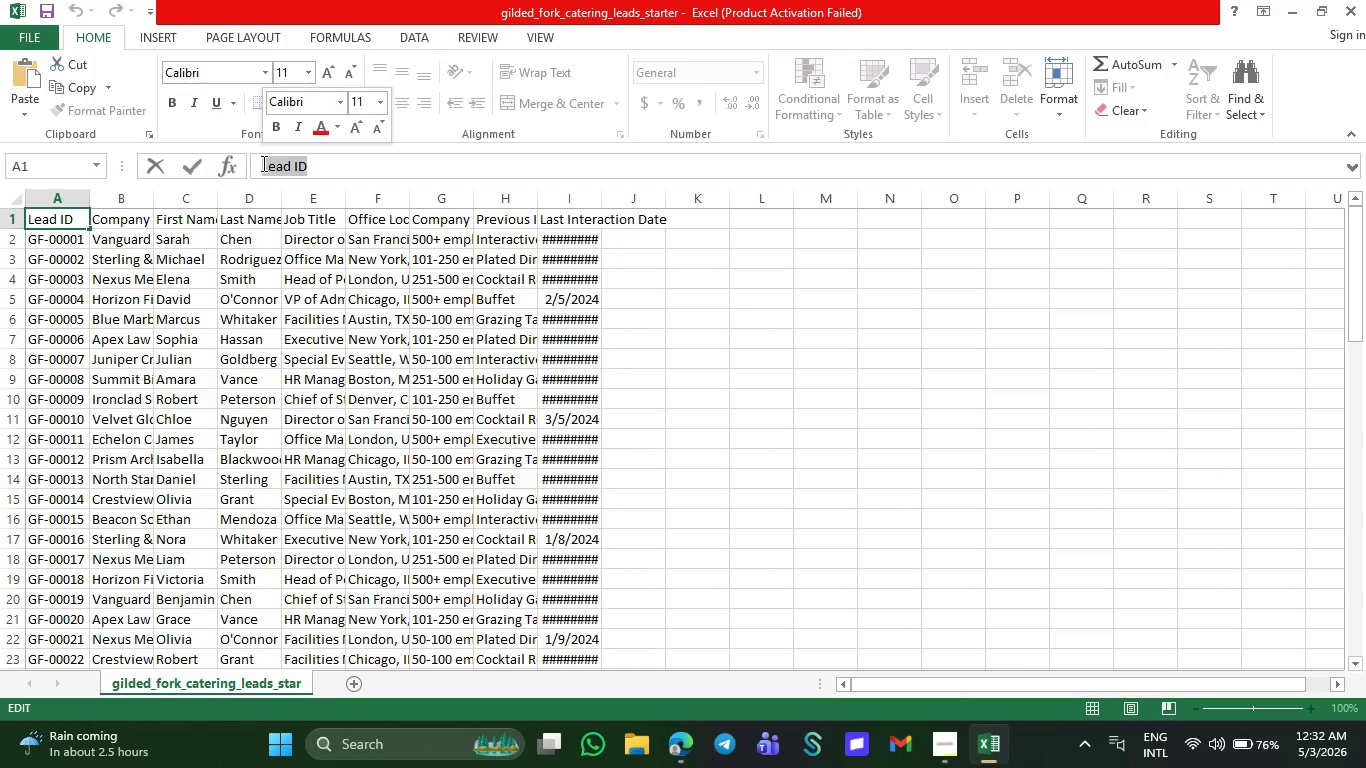 
key(Control+C)
 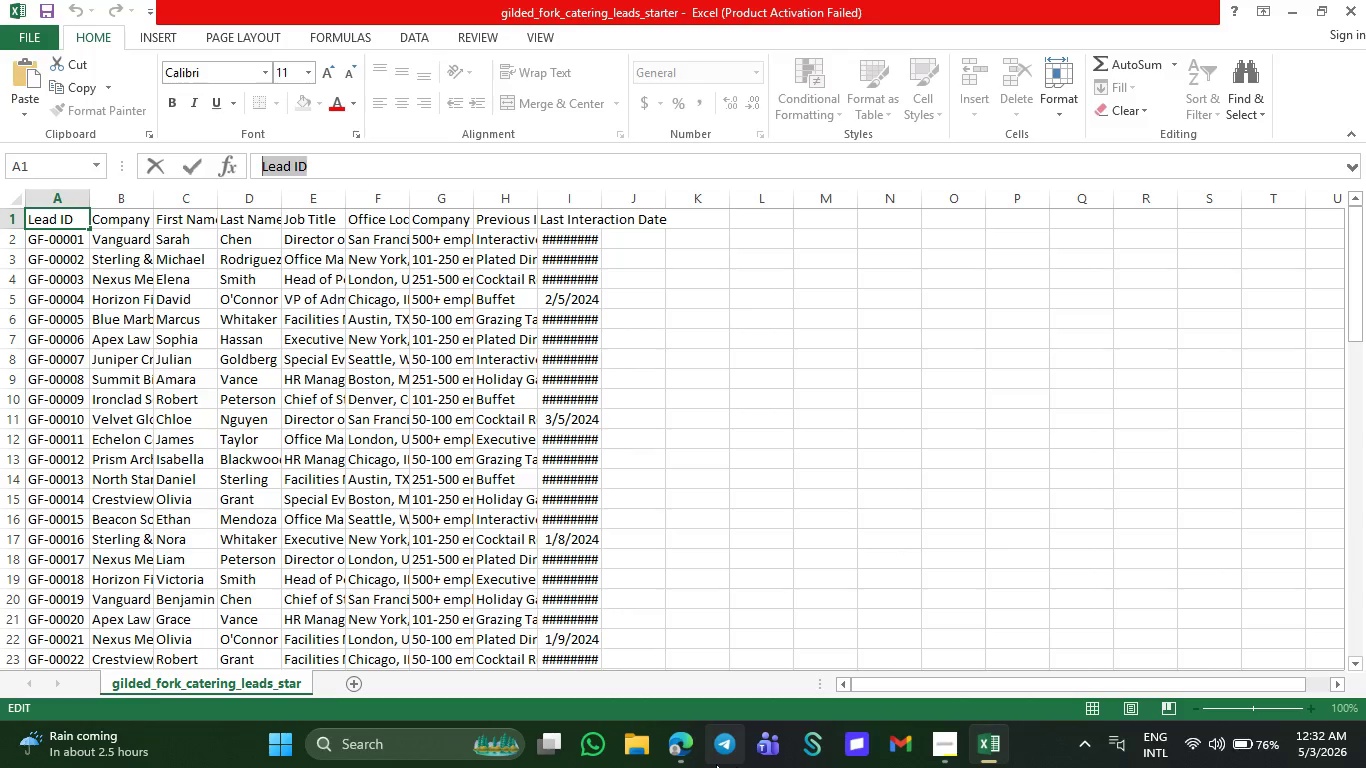 
left_click([685, 745])
 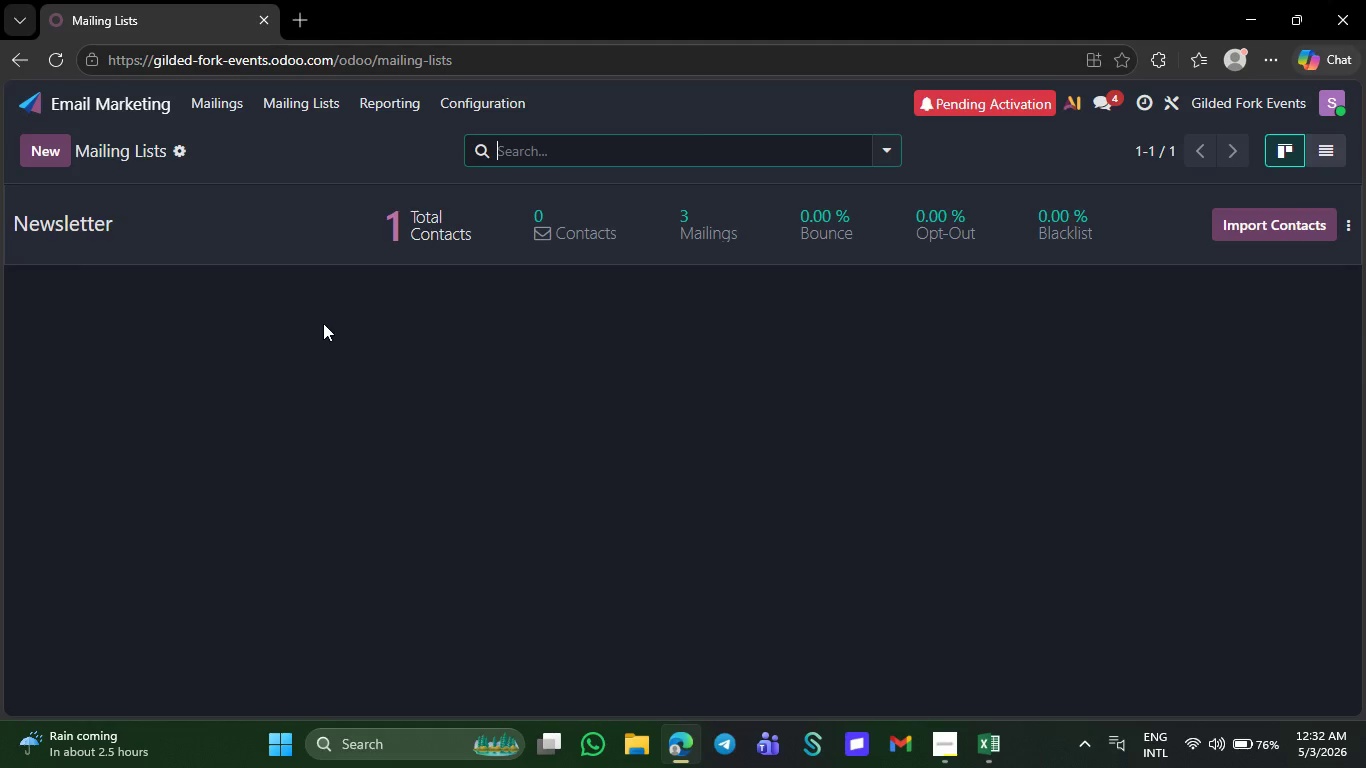 
left_click([301, 261])
 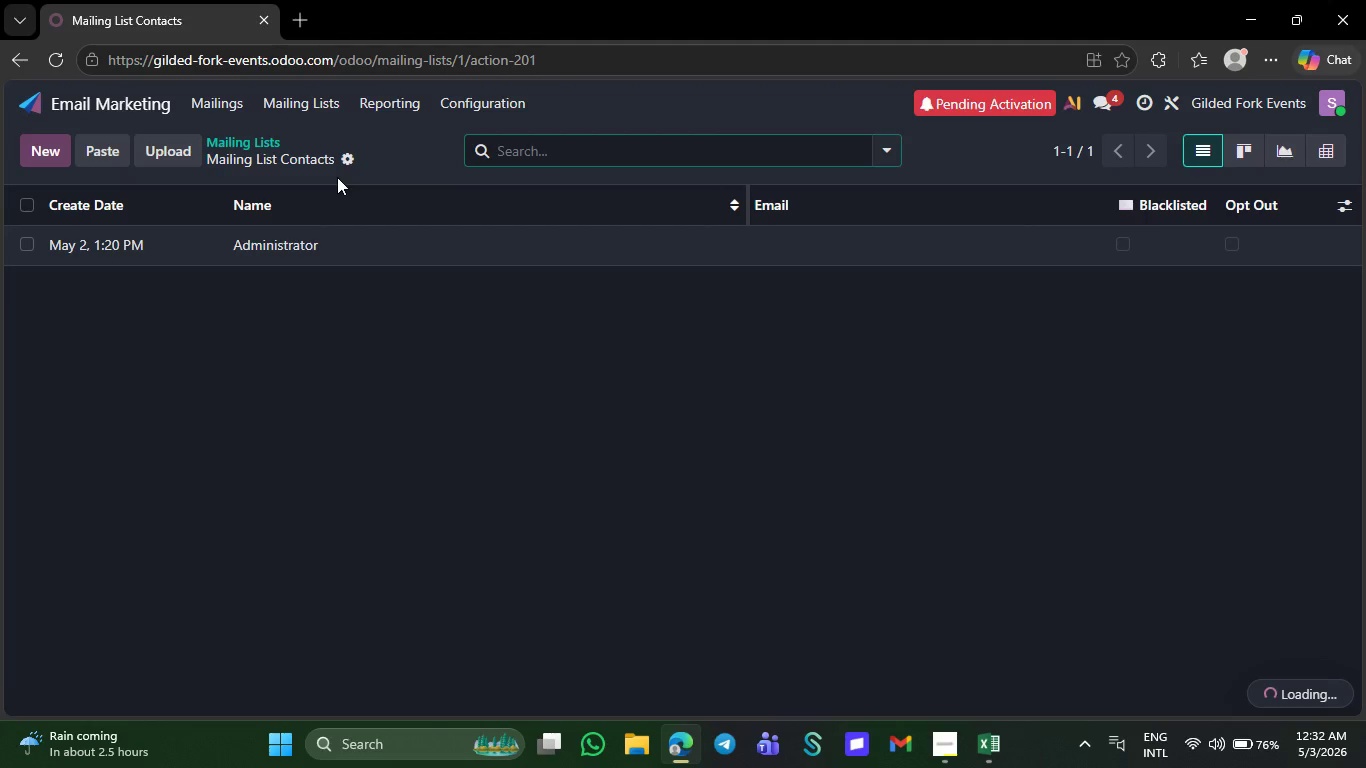 
left_click([307, 253])
 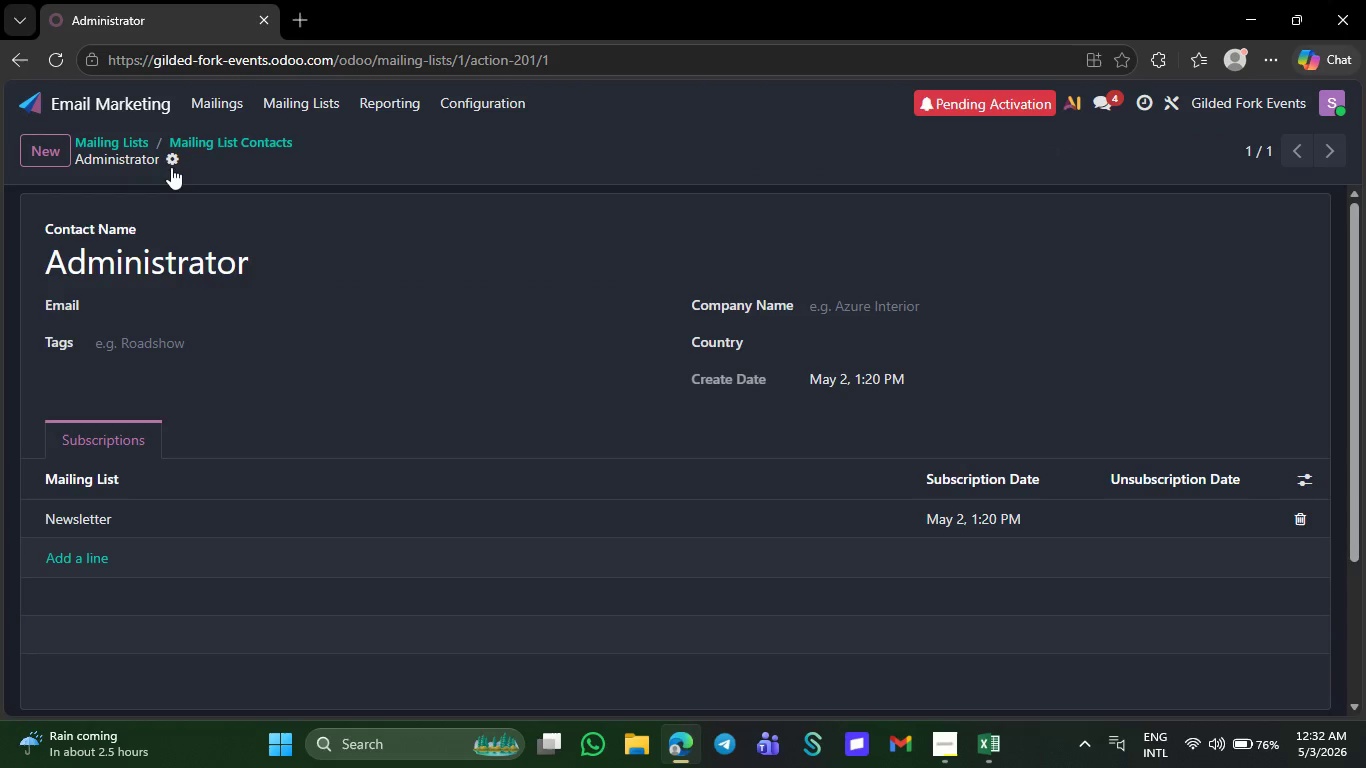 
left_click([169, 163])
 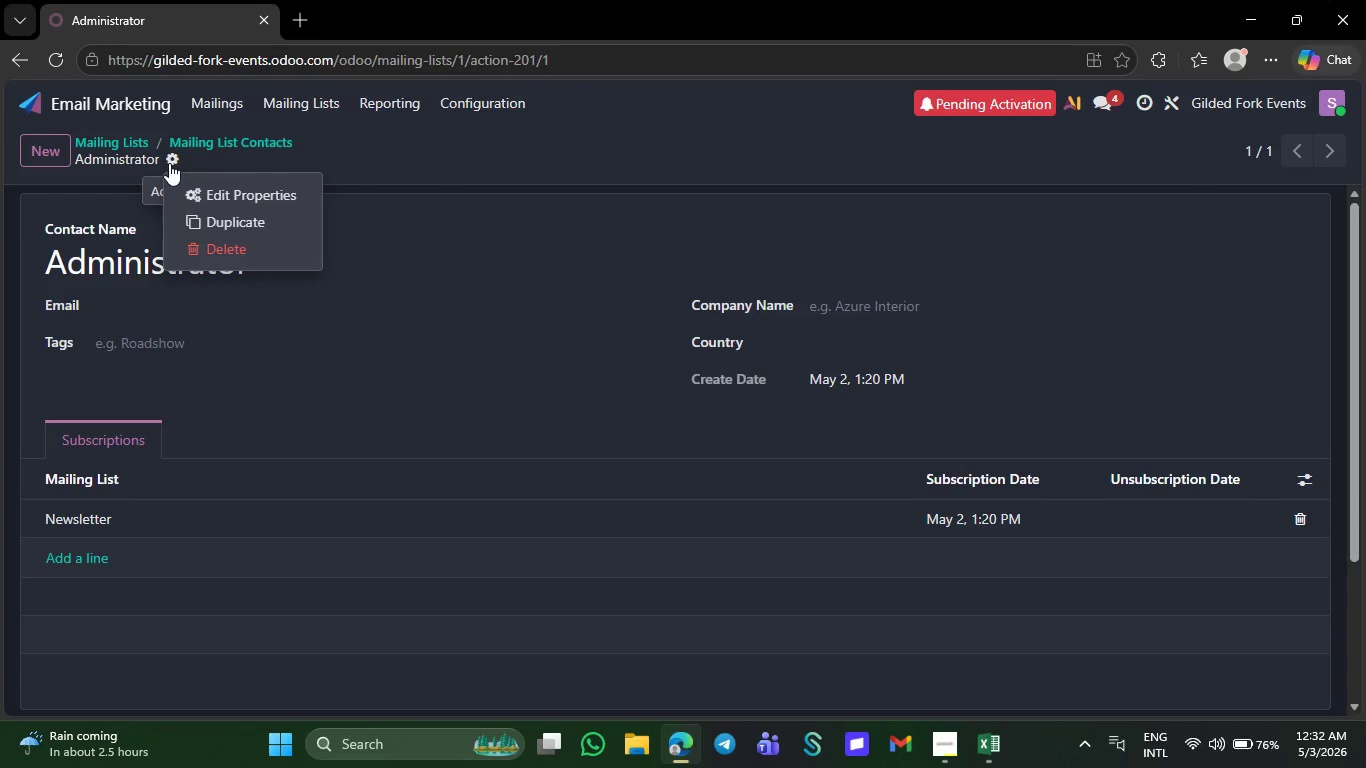 
left_click([239, 185])
 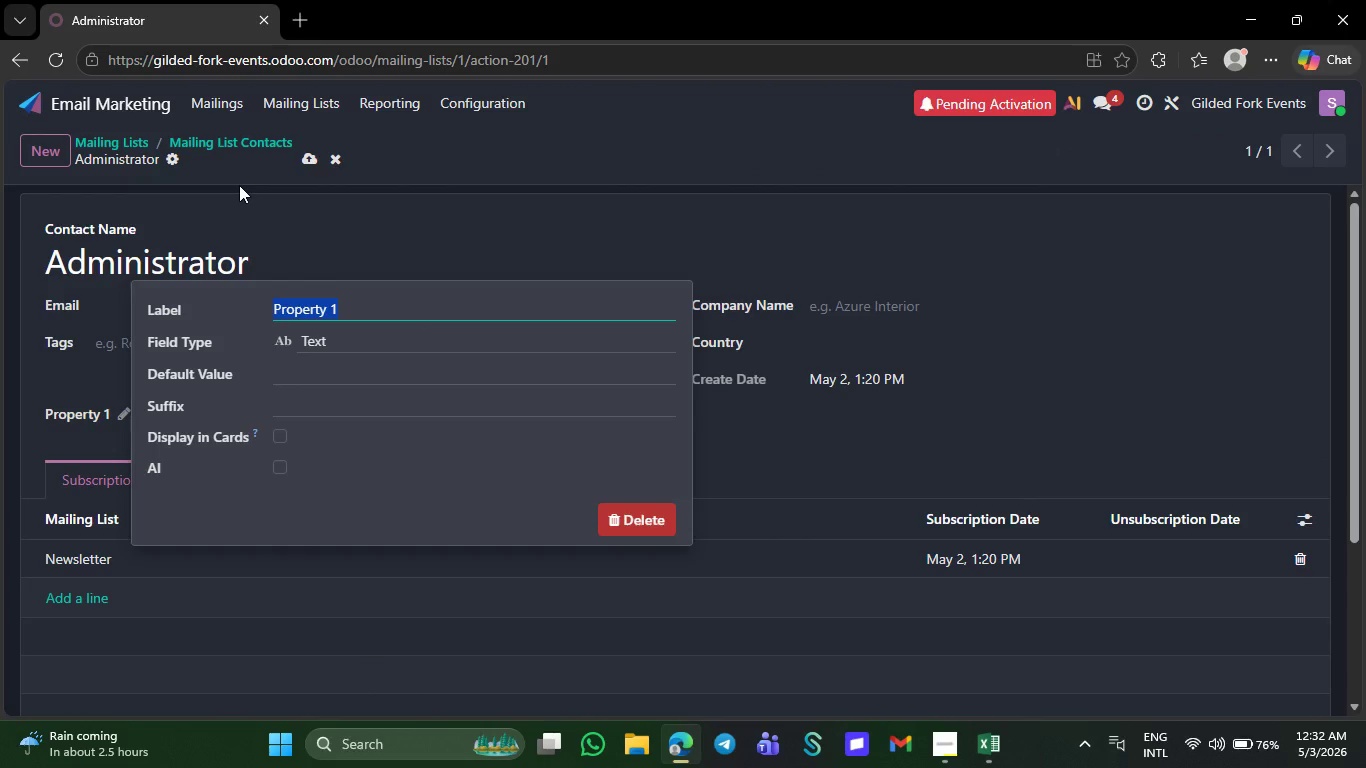 
key(Control+V)
 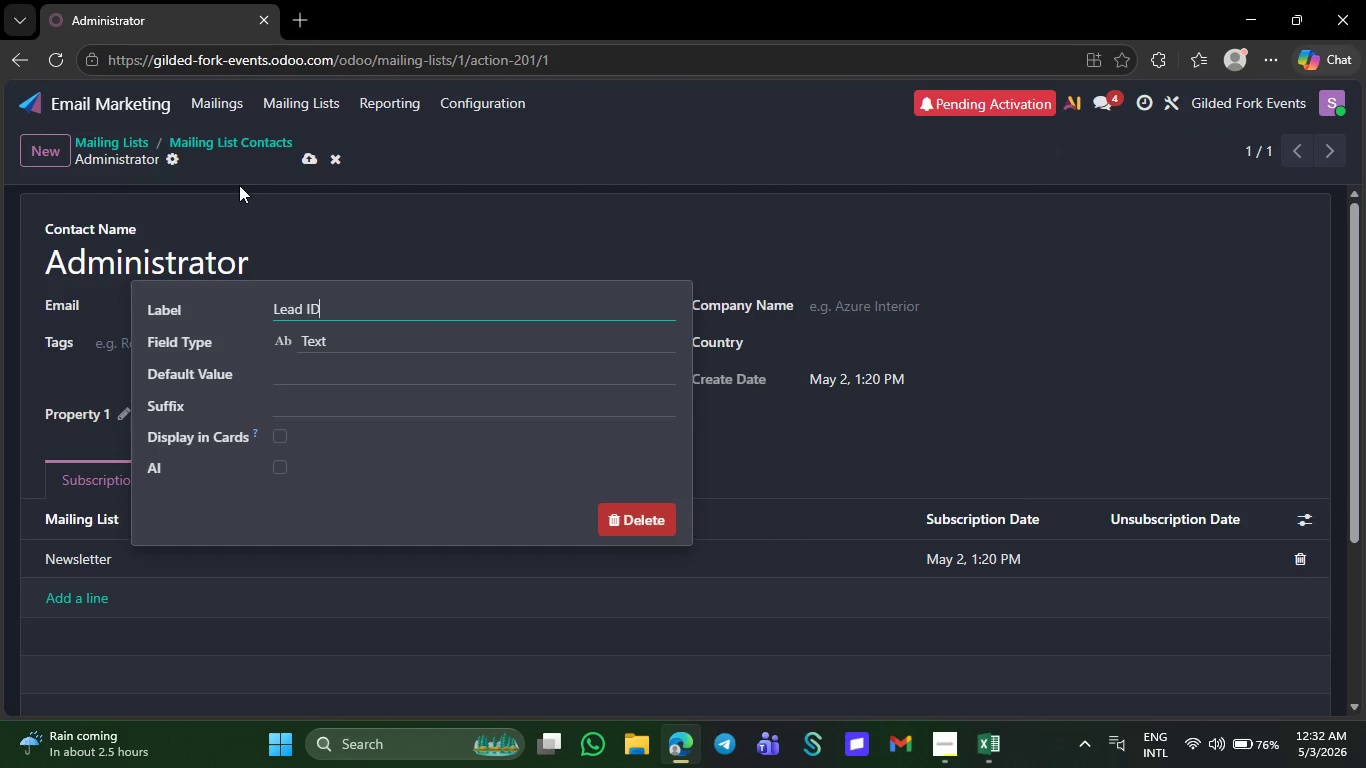 
key(NumpadEnter)
 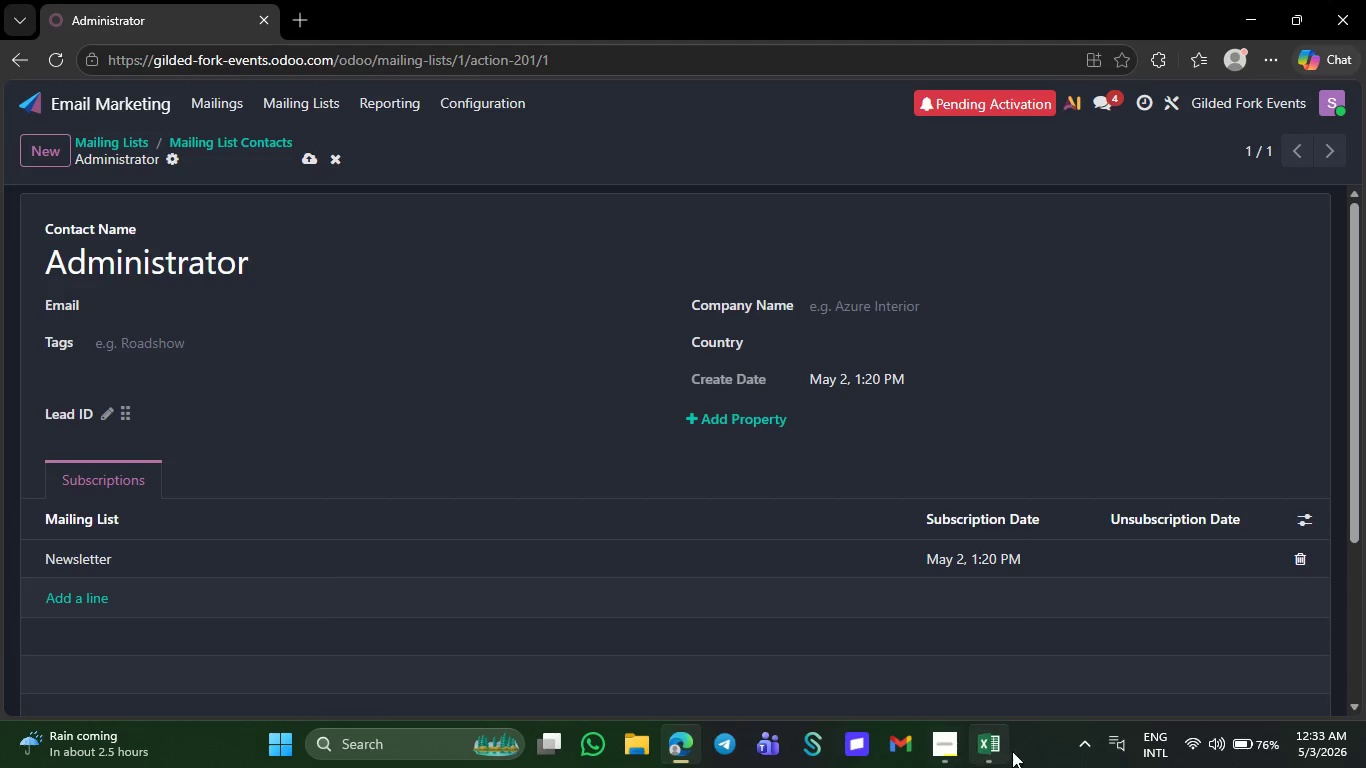 
left_click([984, 745])
 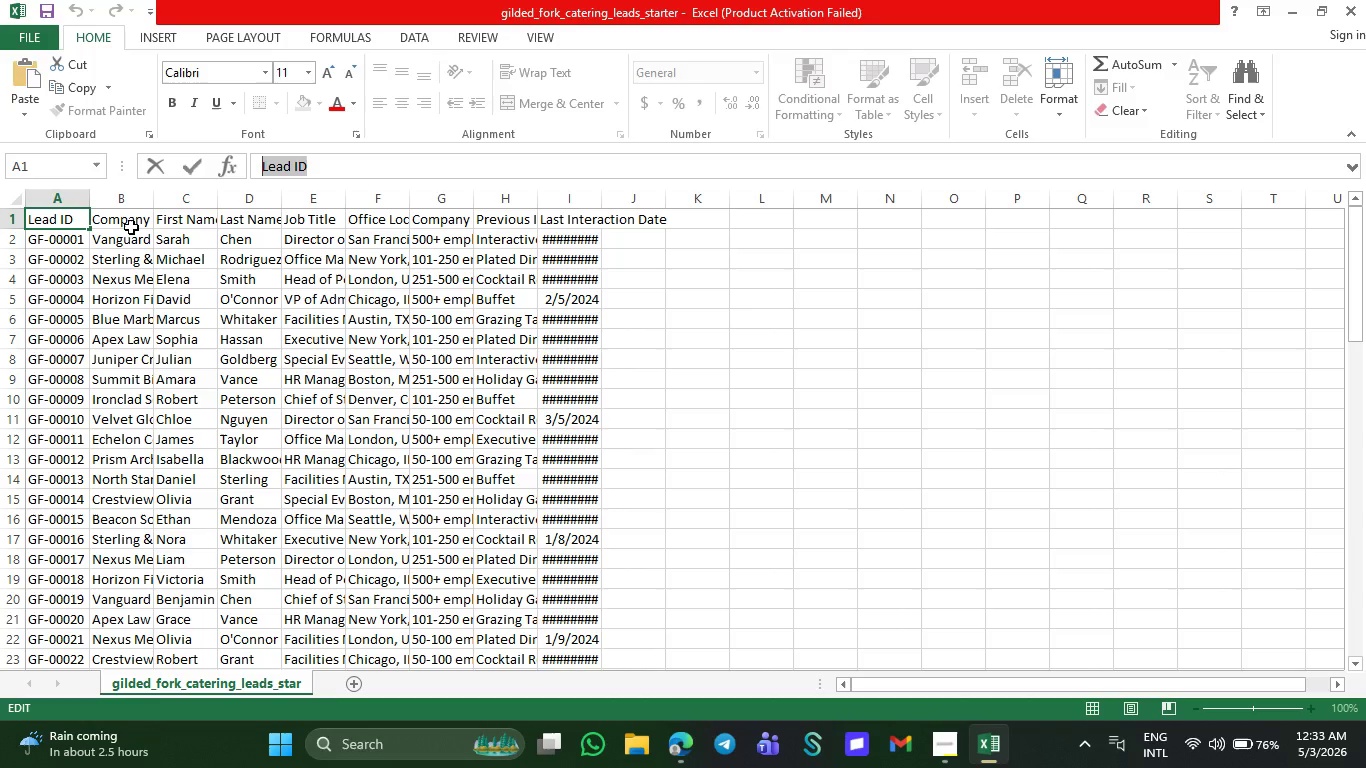 
left_click([131, 227])
 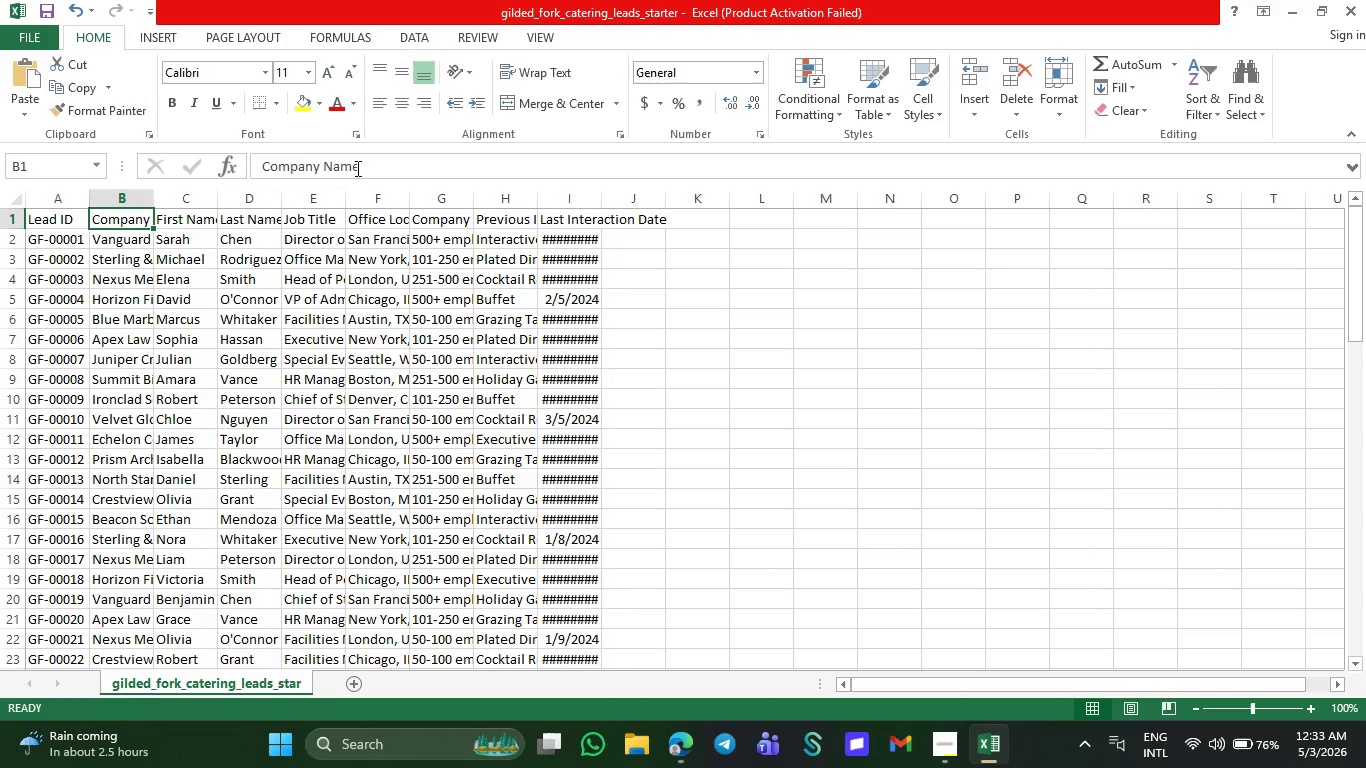 
left_click_drag(start_coordinate=[356, 168], to_coordinate=[316, 158])
 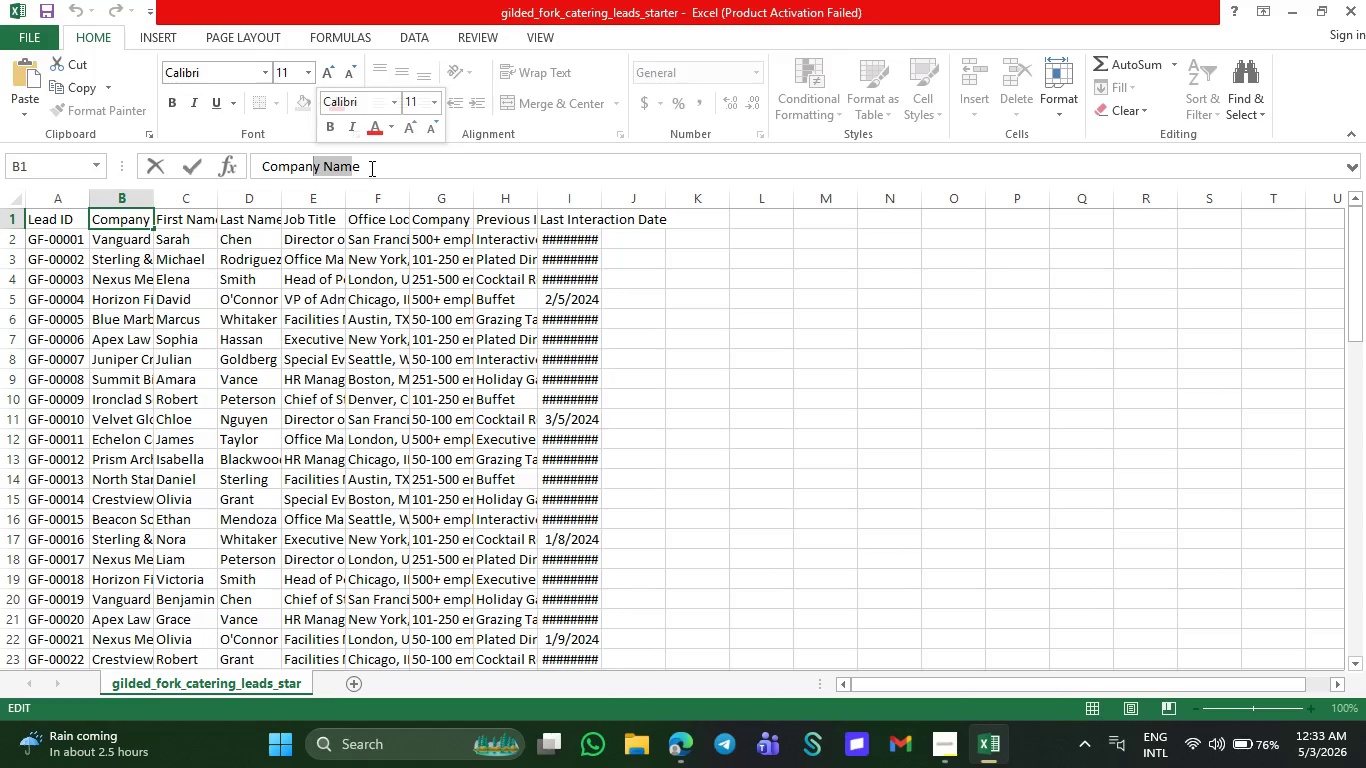 
left_click_drag(start_coordinate=[370, 168], to_coordinate=[257, 155])
 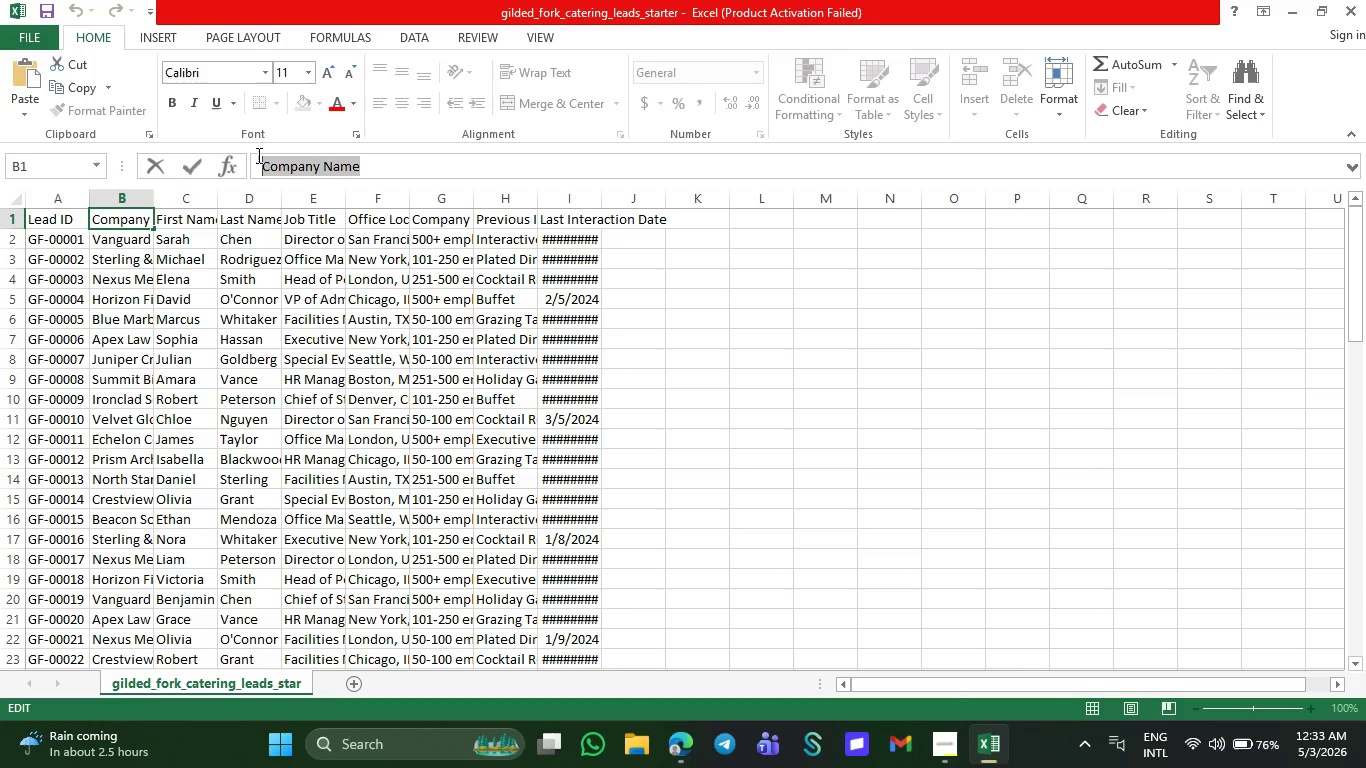 
key(Control+C)
 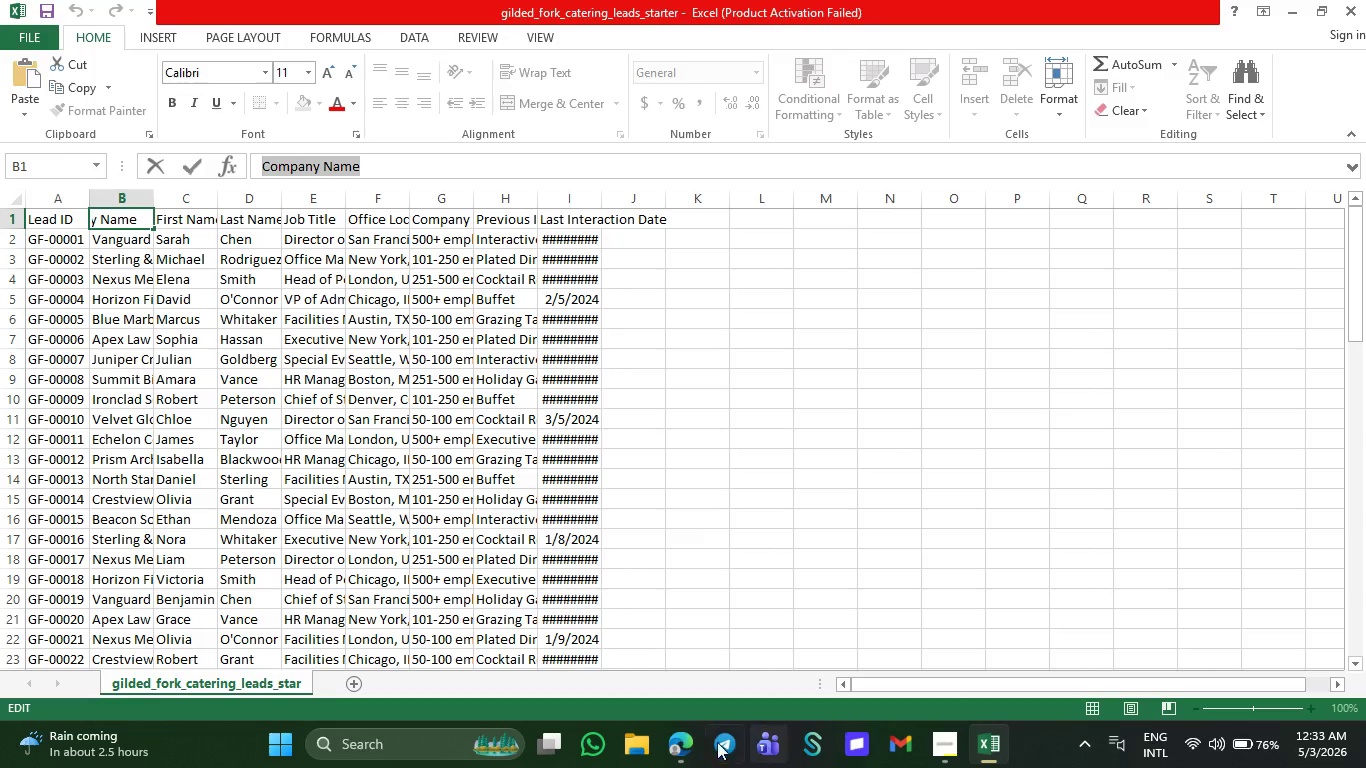 
left_click([690, 744])
 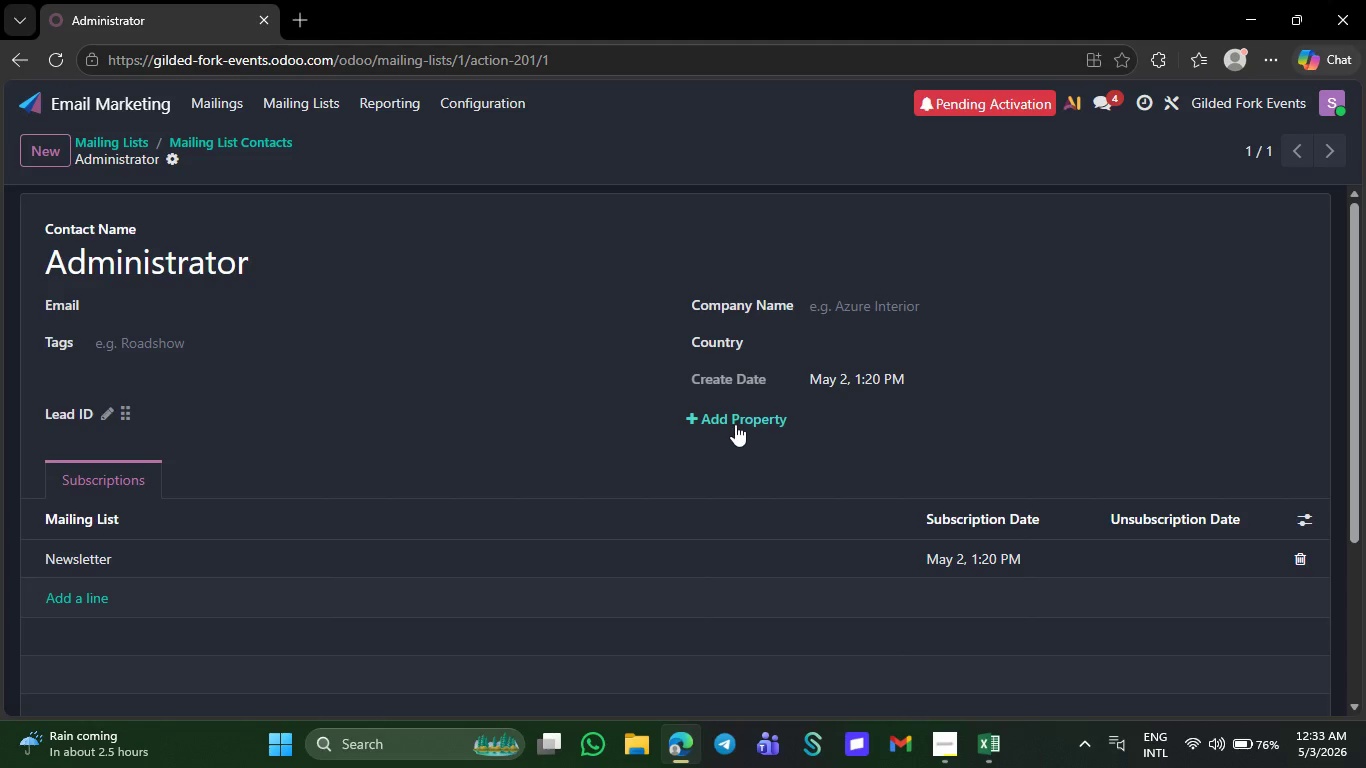 
left_click([731, 416])
 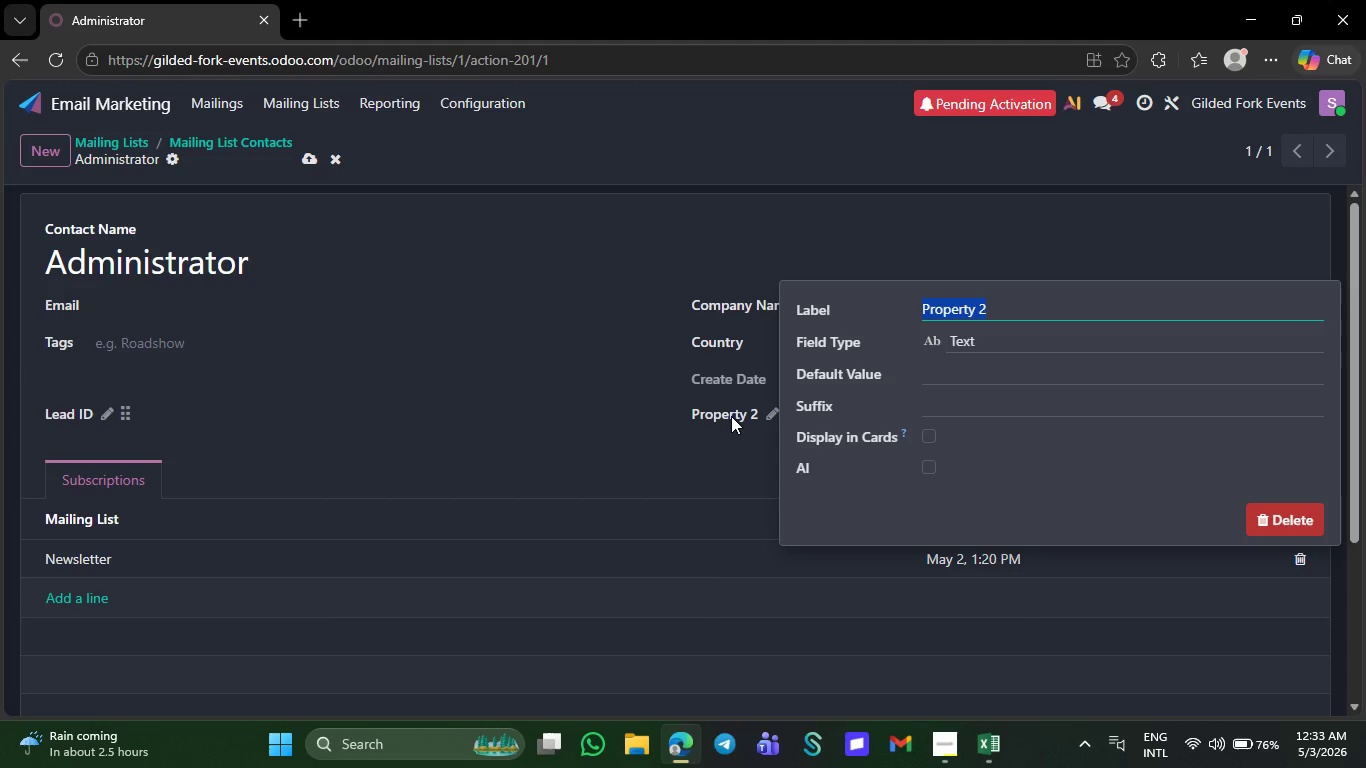 
key(Control+V)
 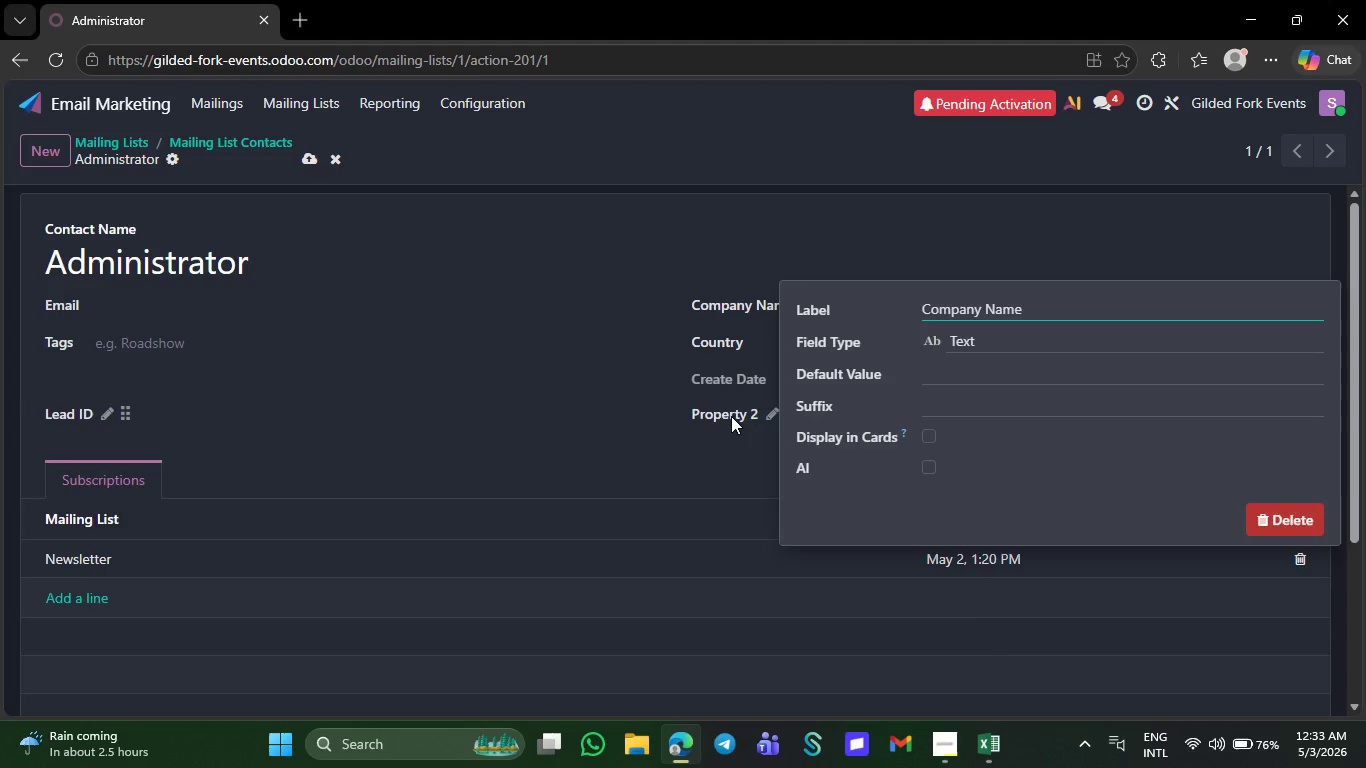 
key(NumpadEnter)
 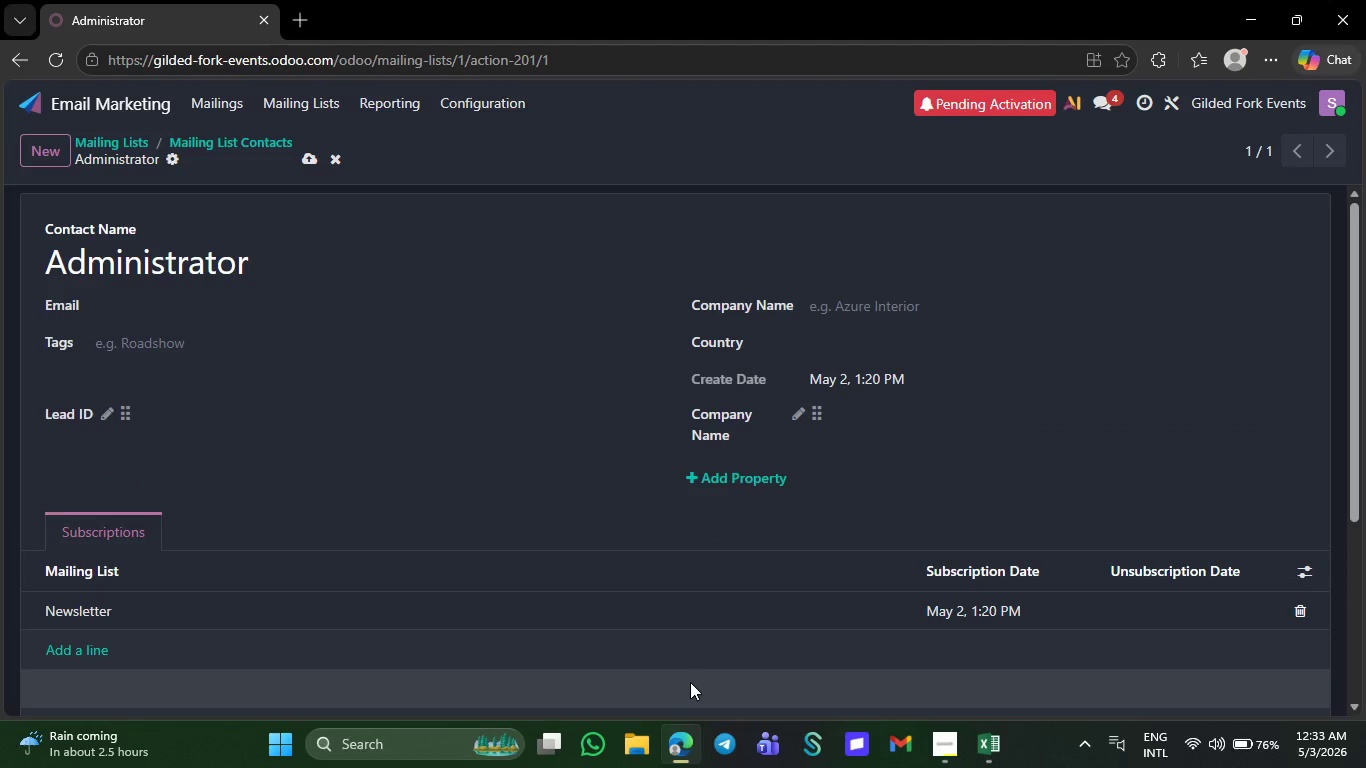 
mouse_move([674, 745])
 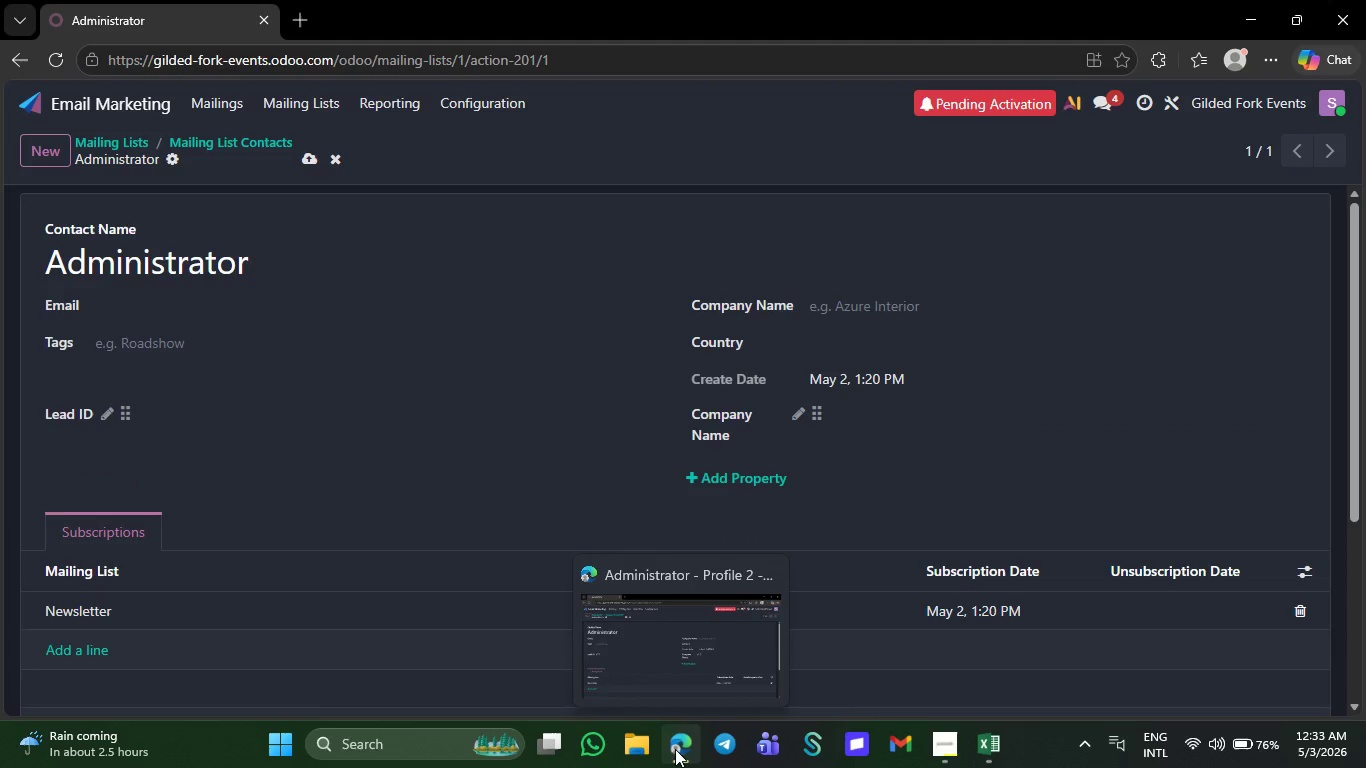 
left_click_drag(start_coordinate=[675, 749], to_coordinate=[963, 766])
 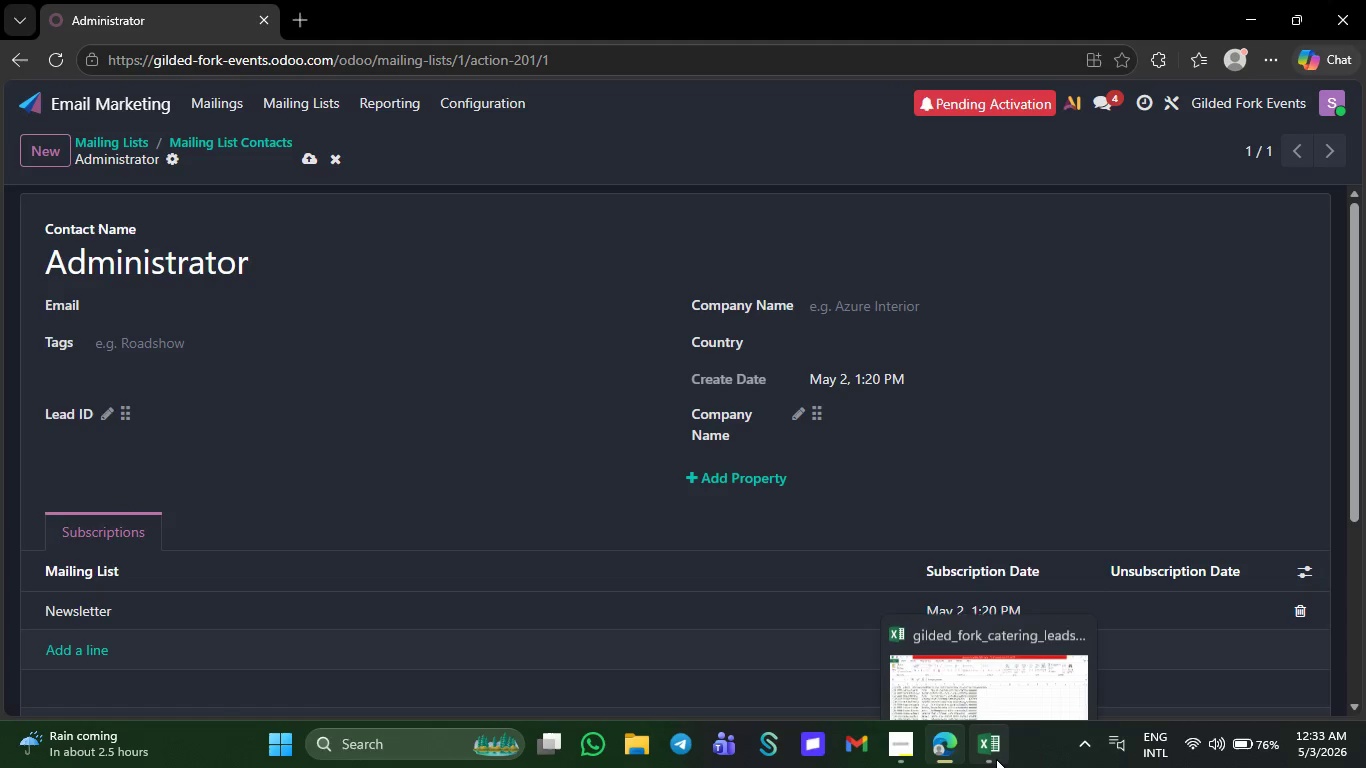 
left_click([996, 757])
 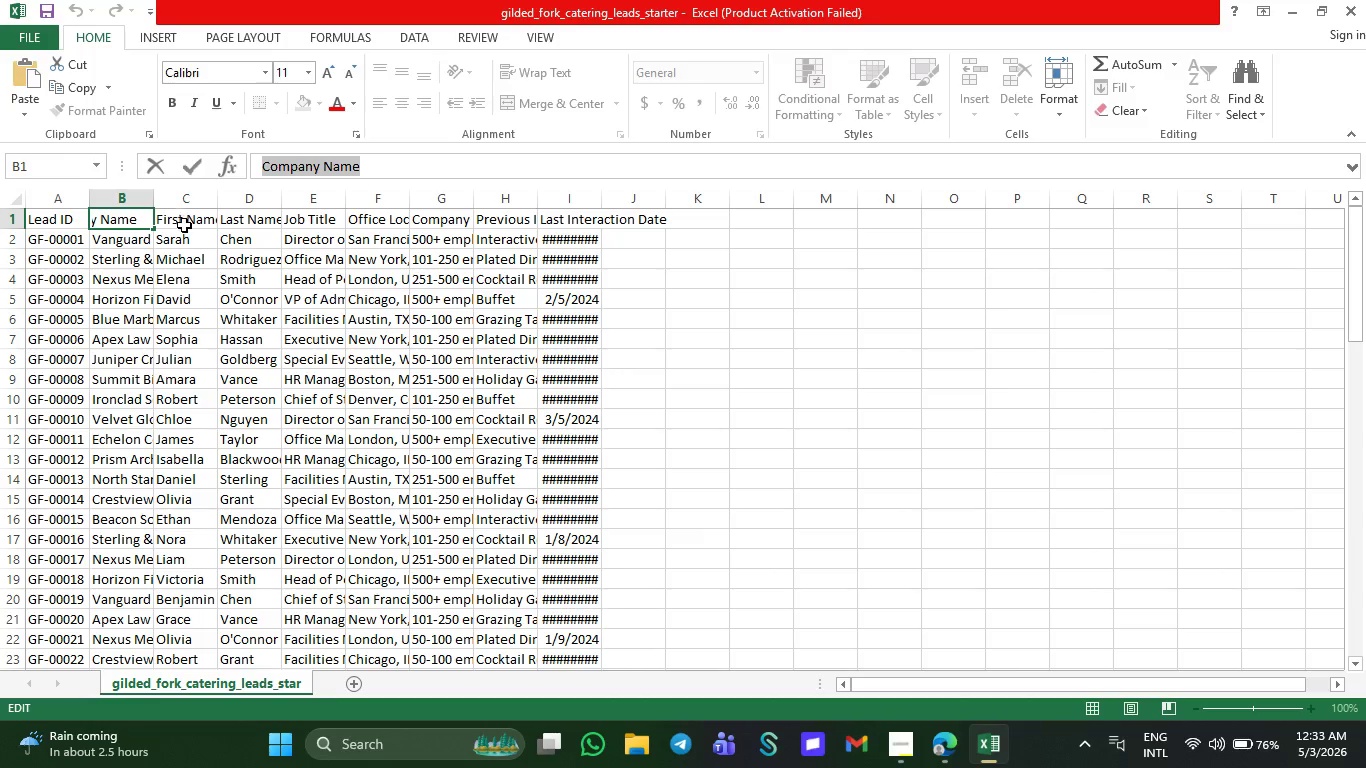 
left_click([184, 225])
 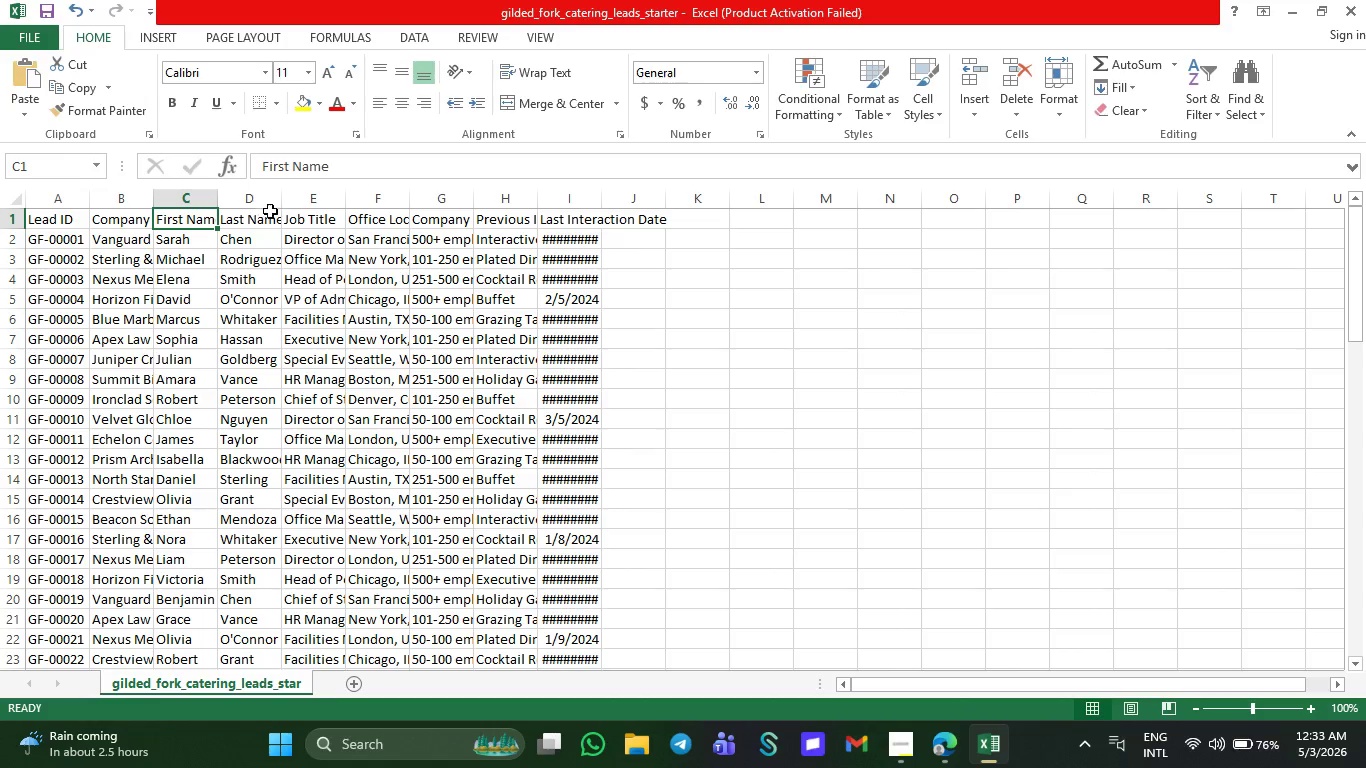 
left_click_drag(start_coordinate=[270, 211], to_coordinate=[334, 165])
 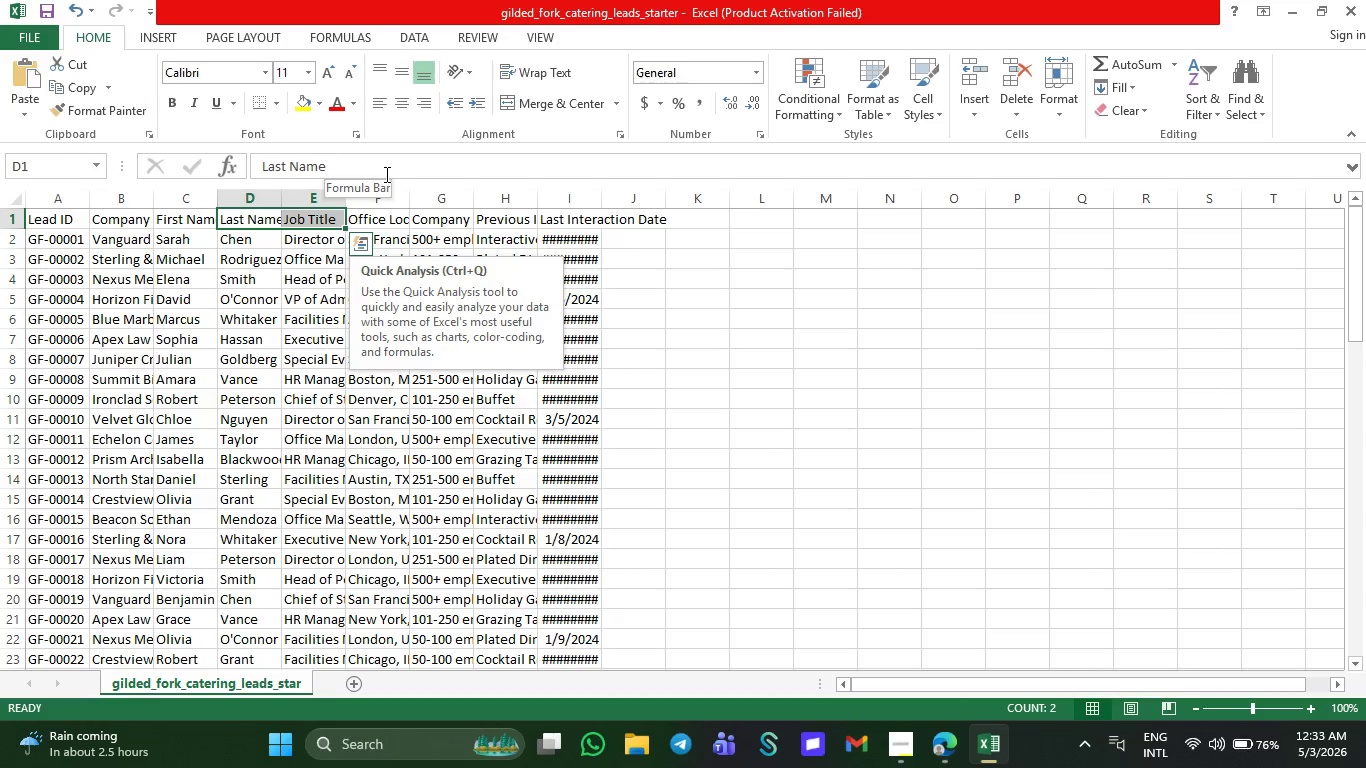 
left_click([385, 174])
 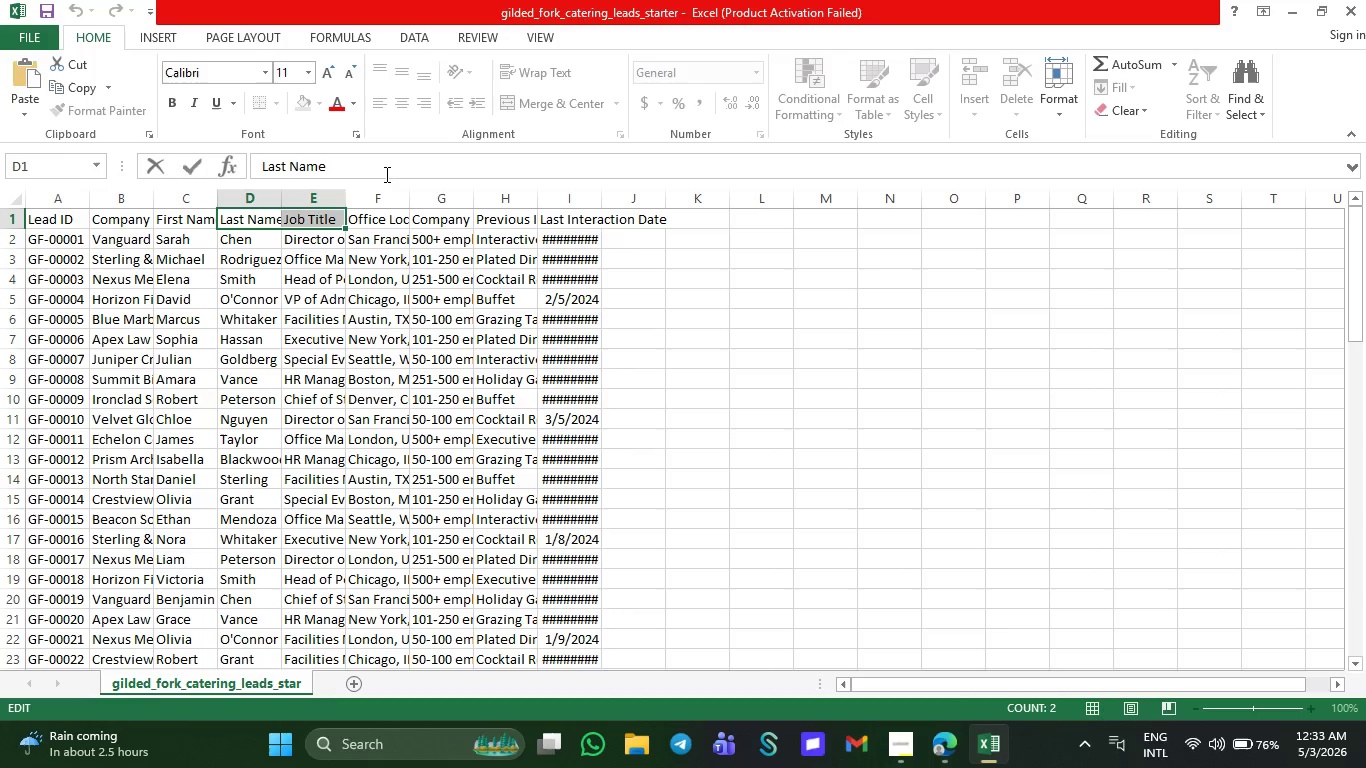 
left_click_drag(start_coordinate=[385, 174], to_coordinate=[248, 161])
 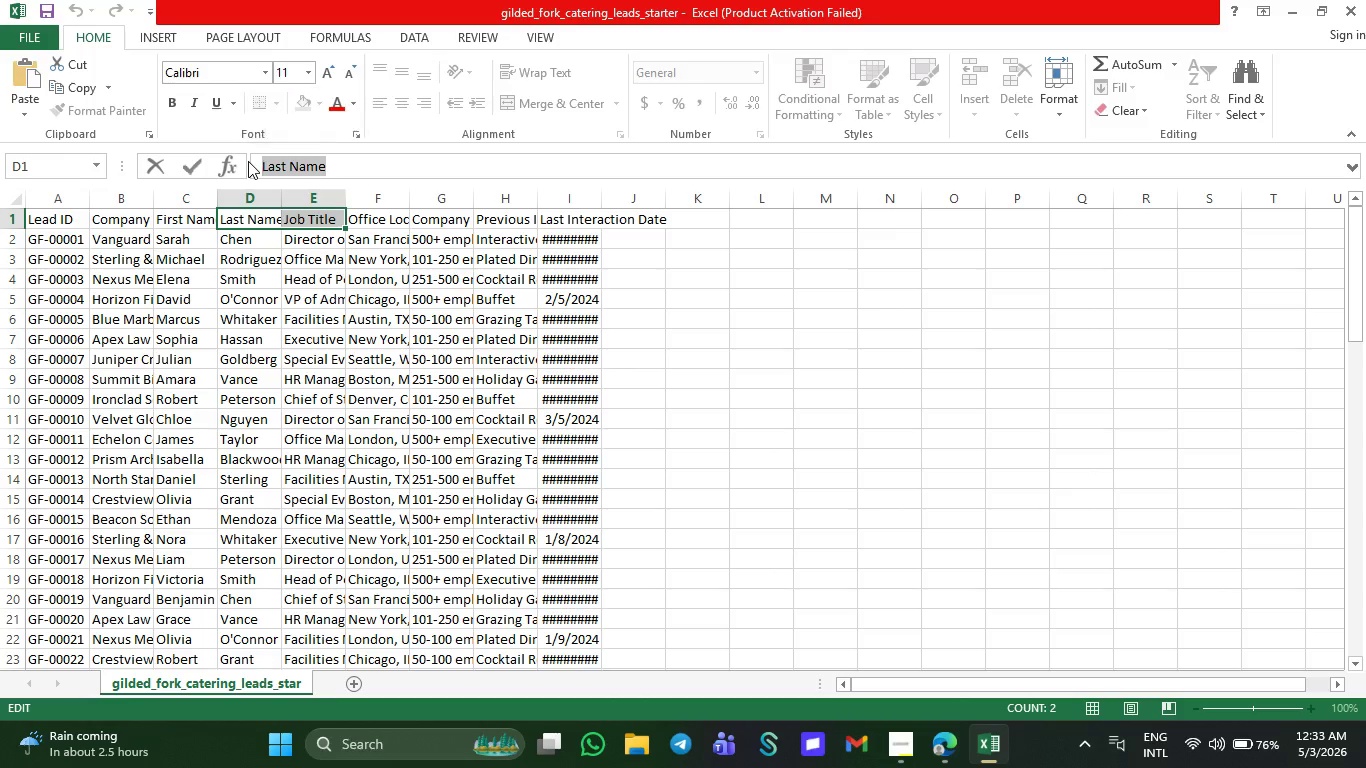 
key(Control+C)
 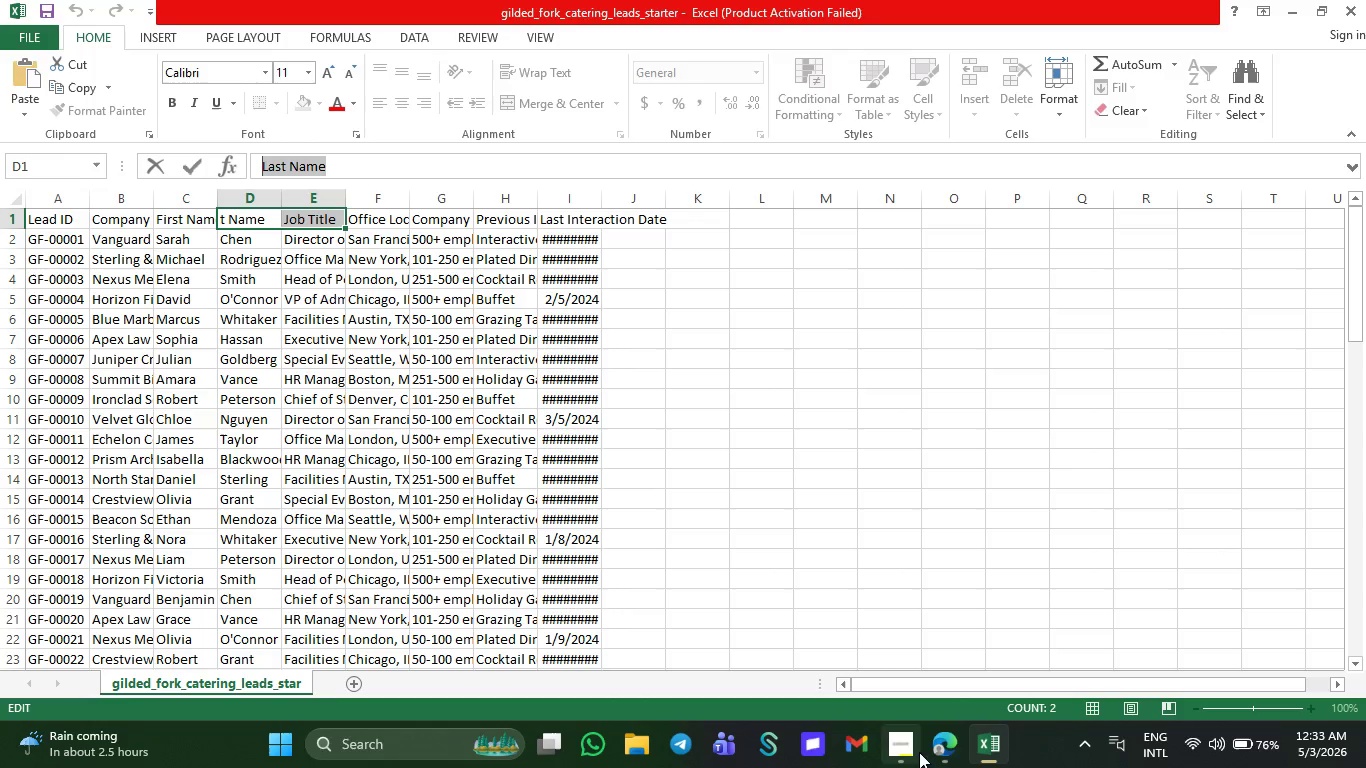 
left_click([948, 766])
 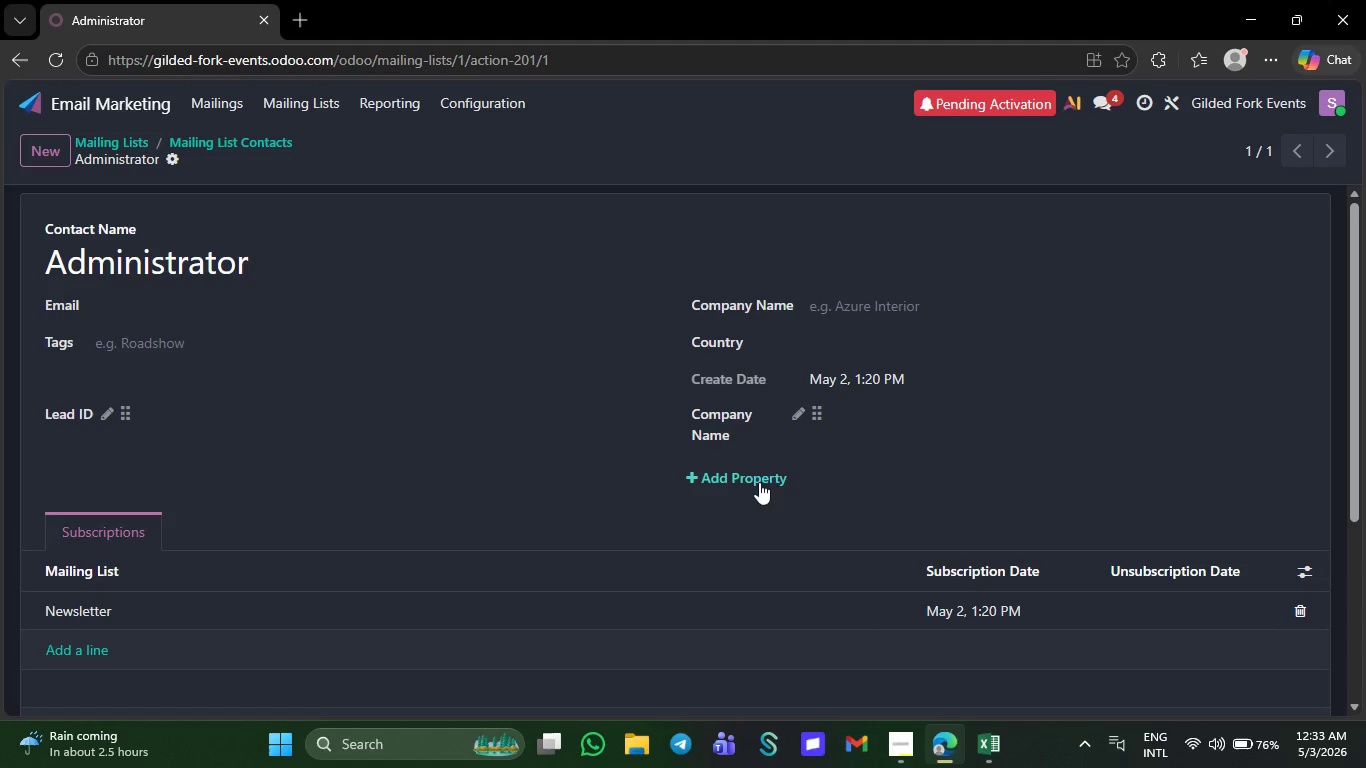 
left_click([750, 478])
 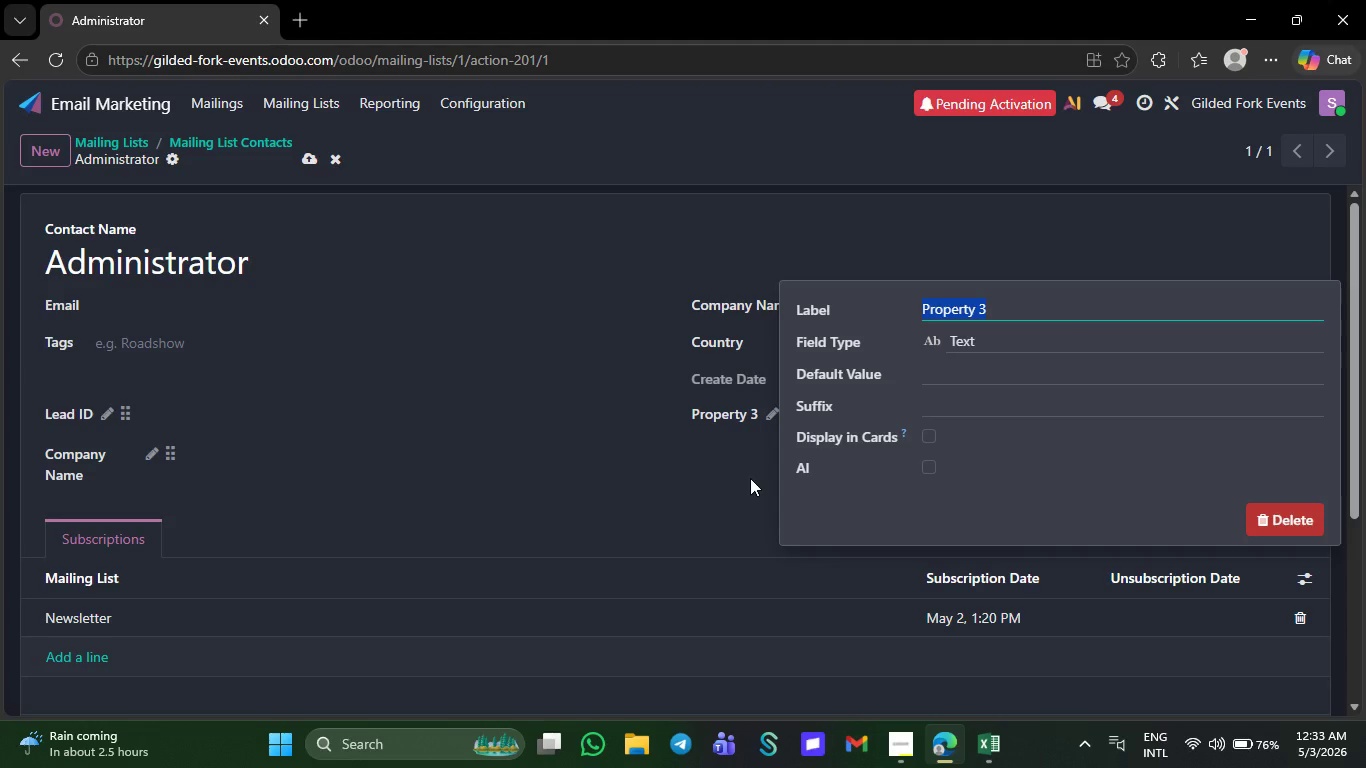 
key(Control+V)
 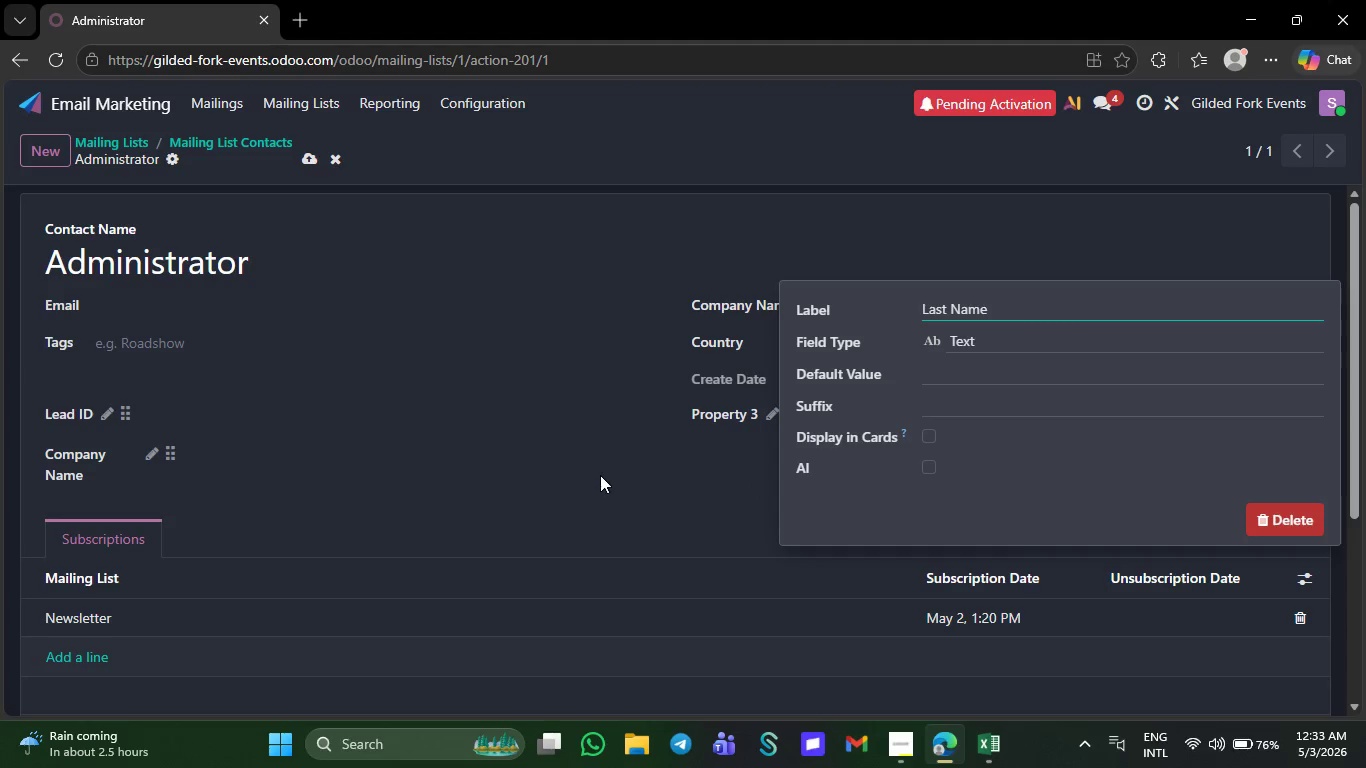 
left_click([600, 475])
 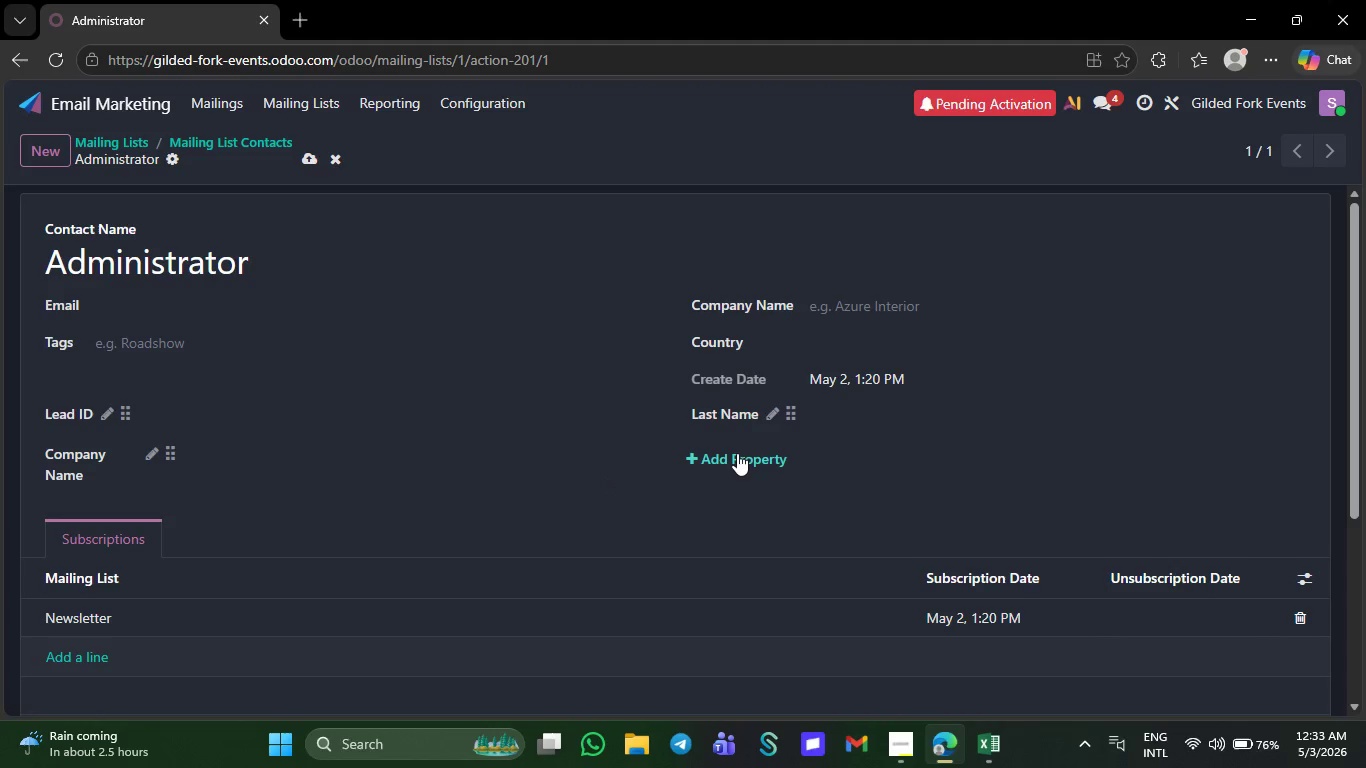 
left_click([738, 463])
 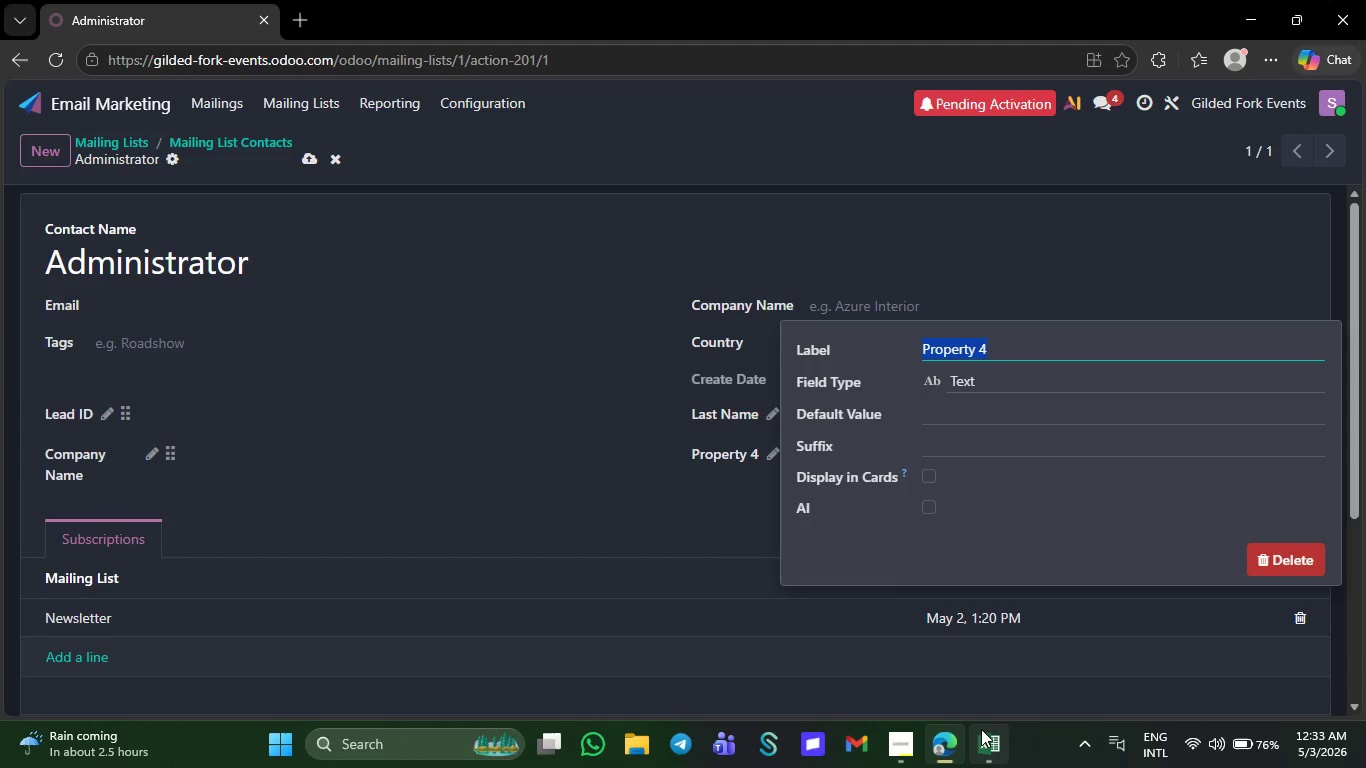 
left_click([985, 737])
 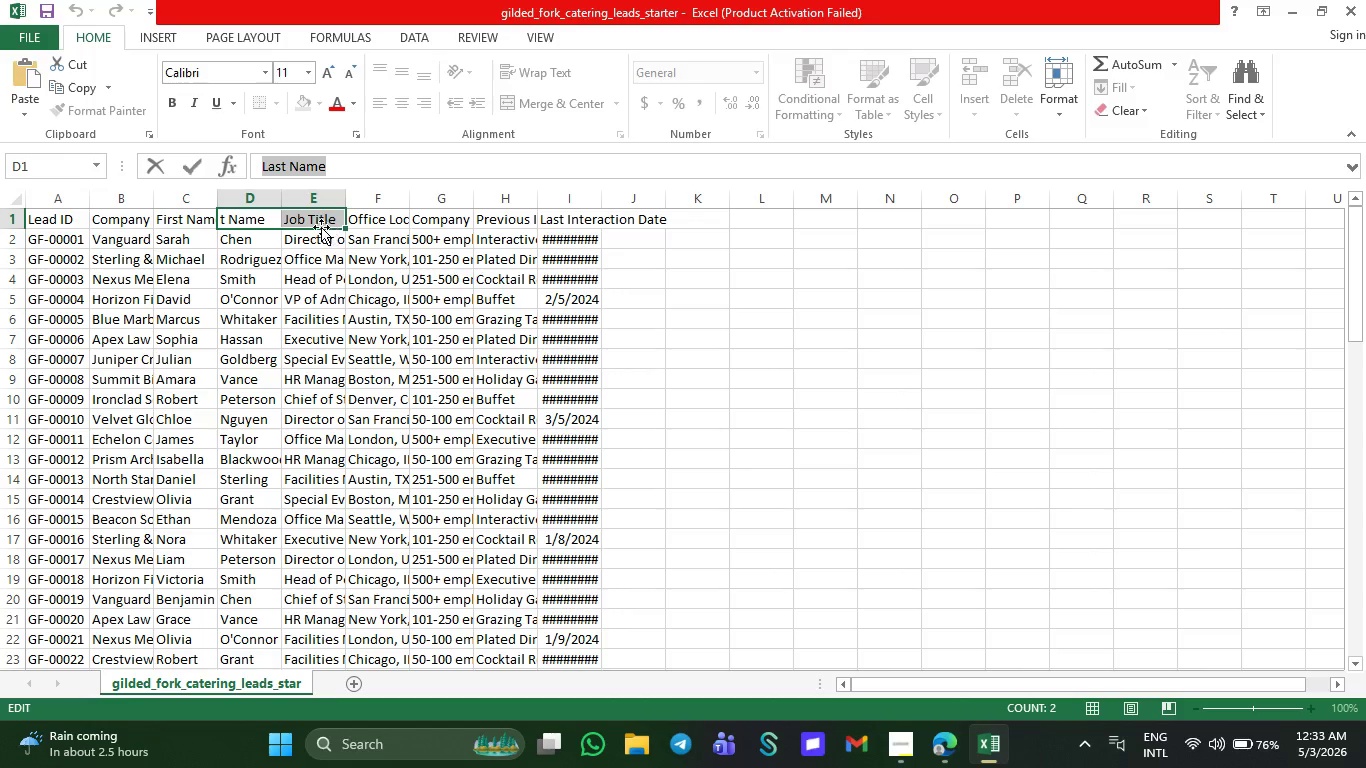 
left_click([310, 221])
 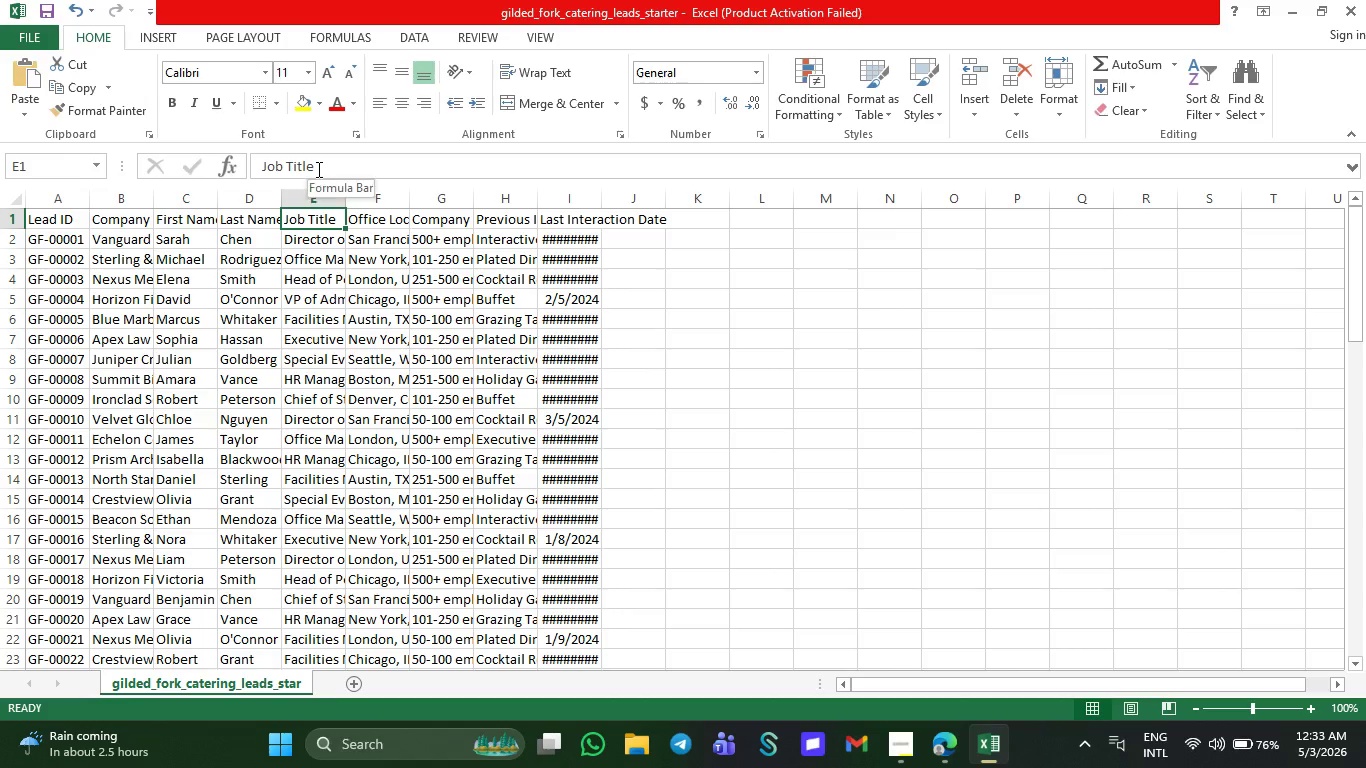 
left_click_drag(start_coordinate=[317, 169], to_coordinate=[253, 150])
 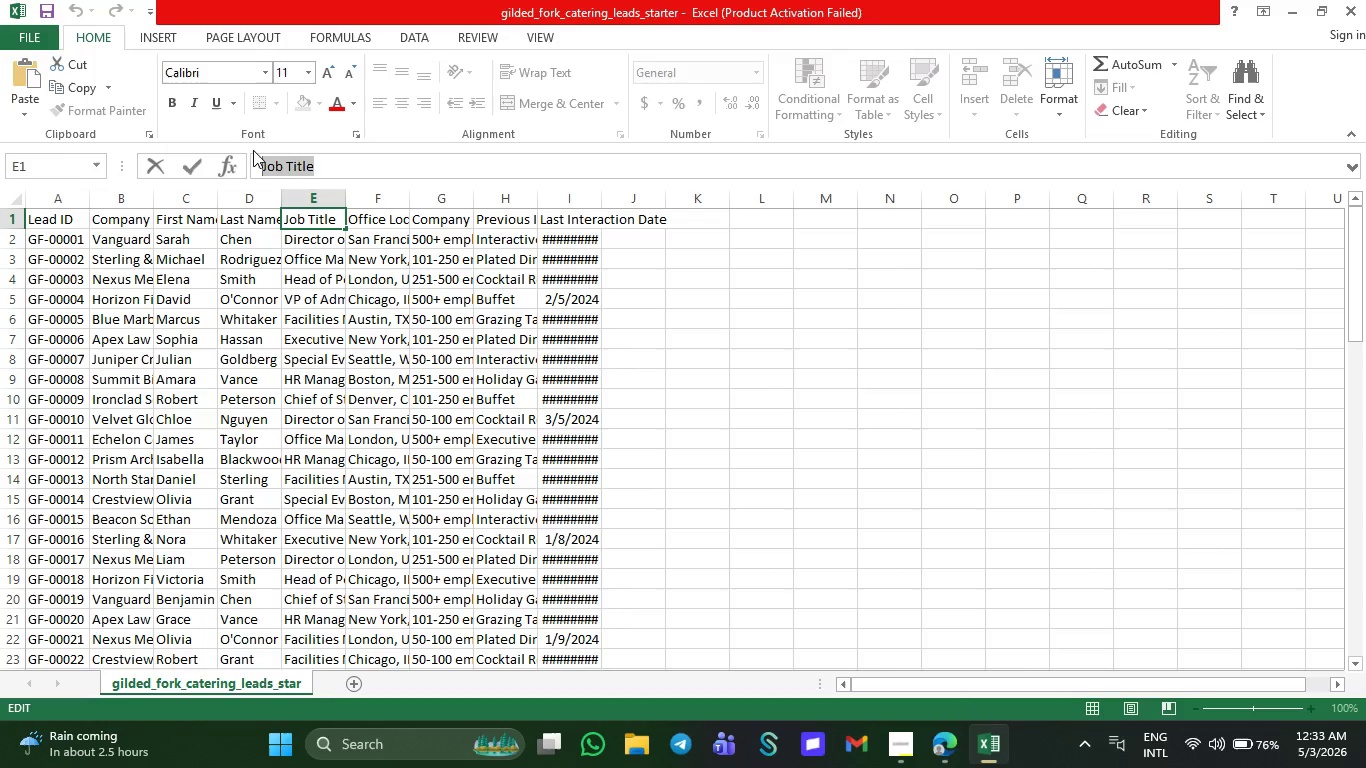 
key(Control+V)
 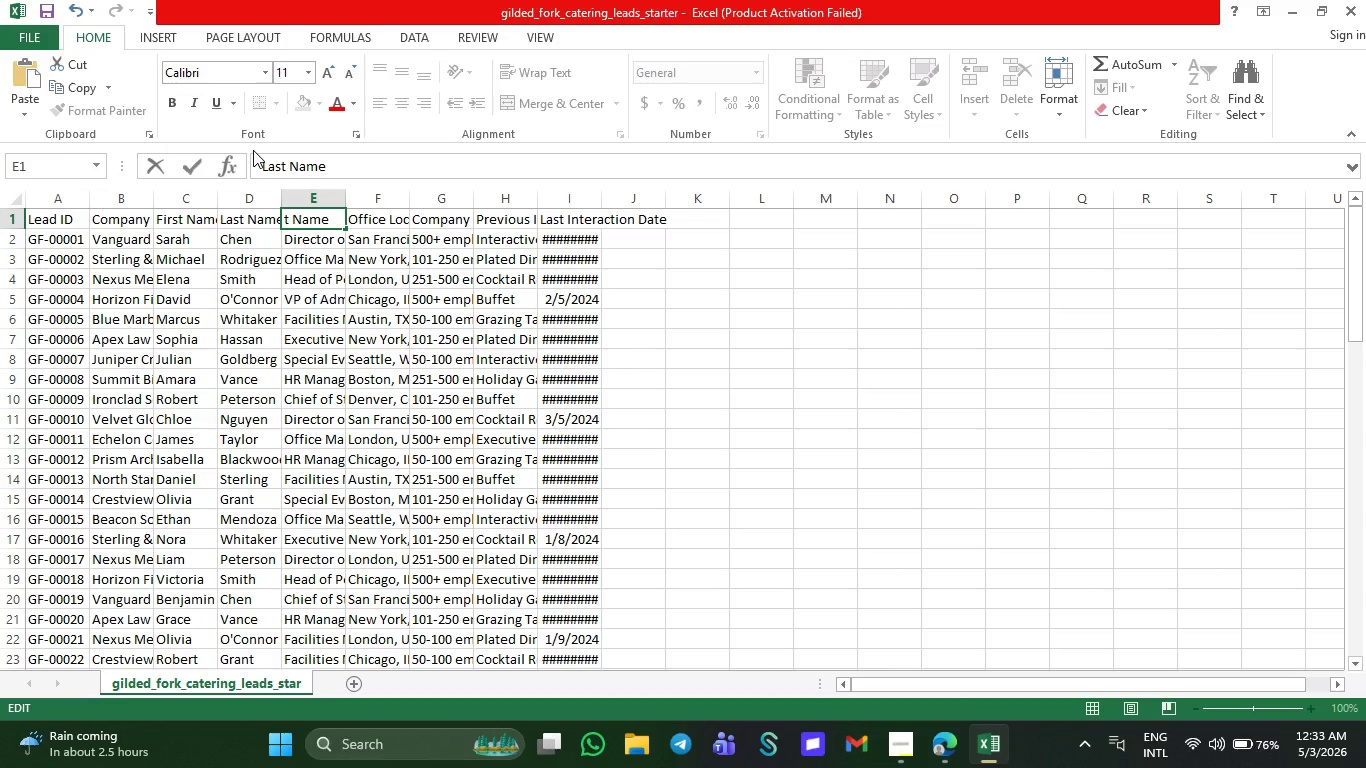 
key(Control+Z)
 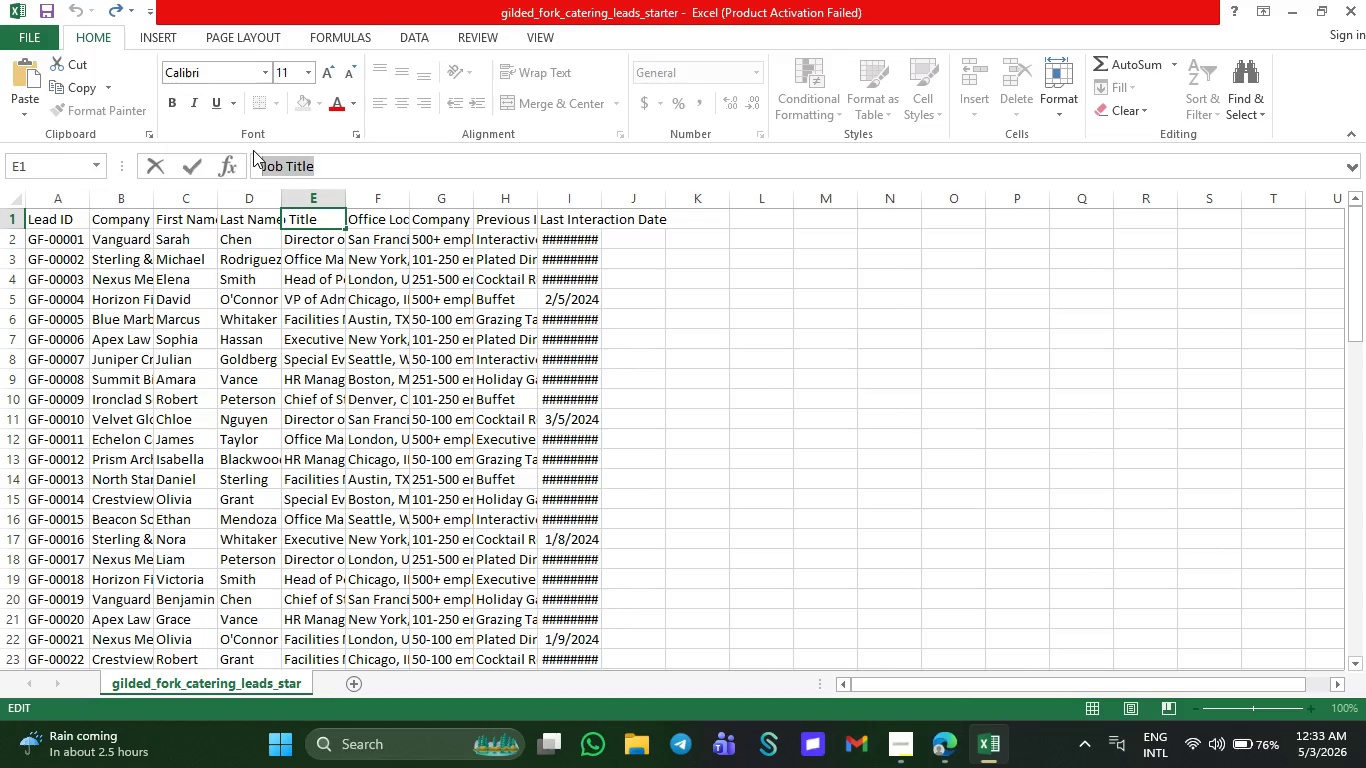 
key(Control+C)
 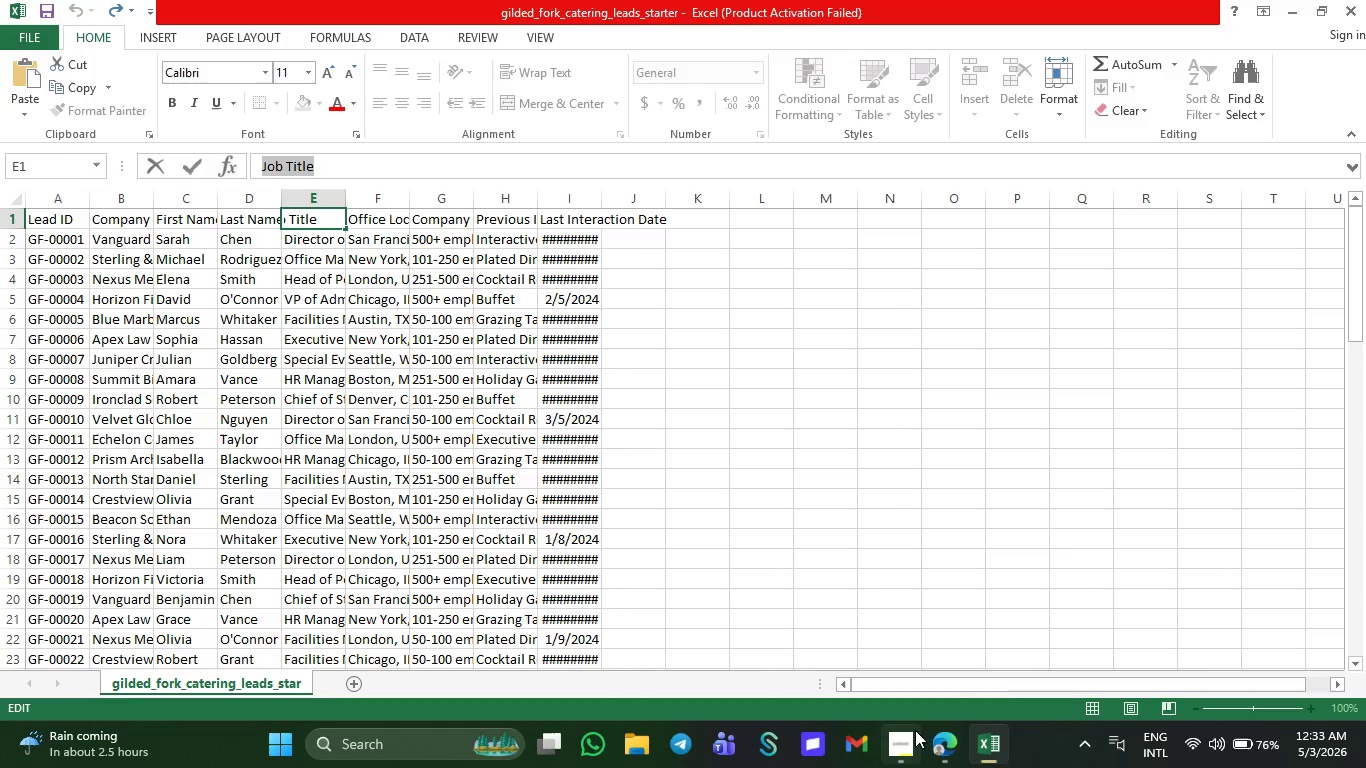 
left_click([937, 748])
 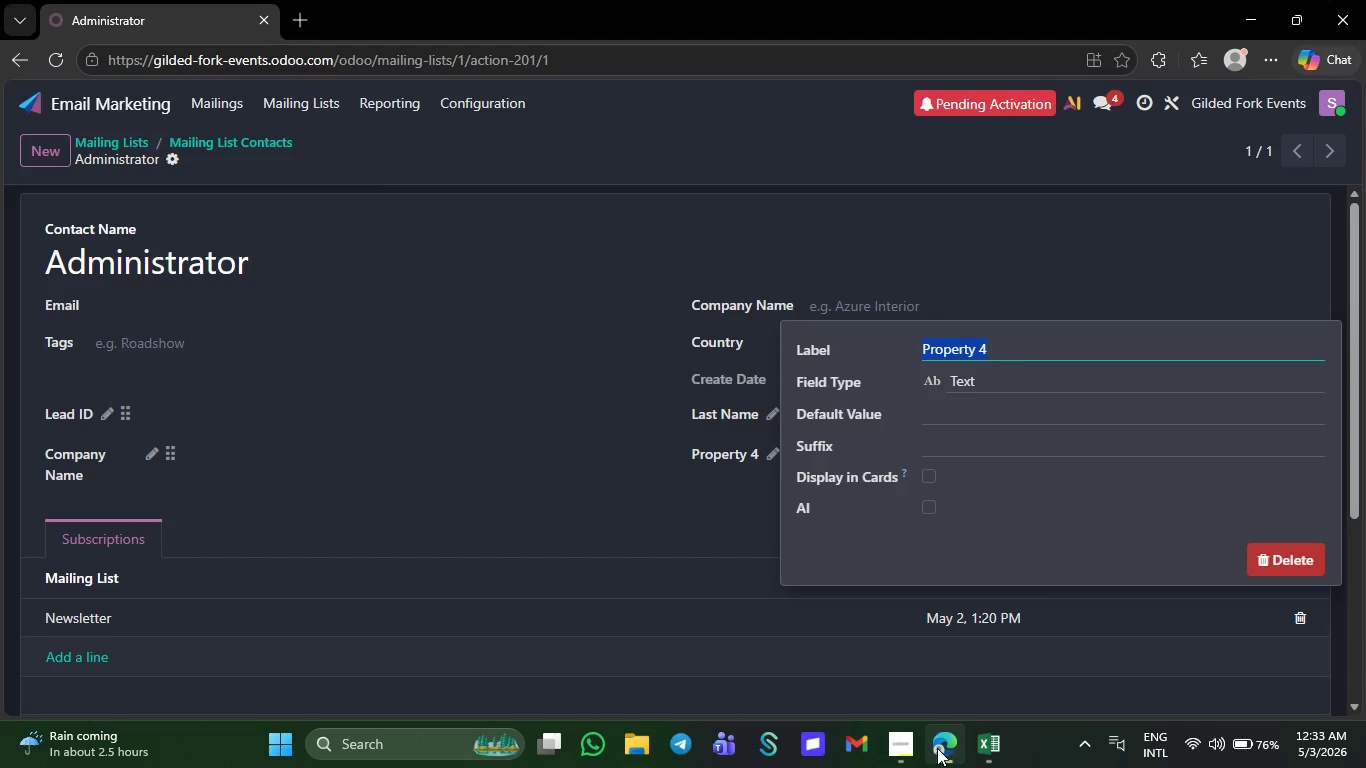 
key(Control+V)
 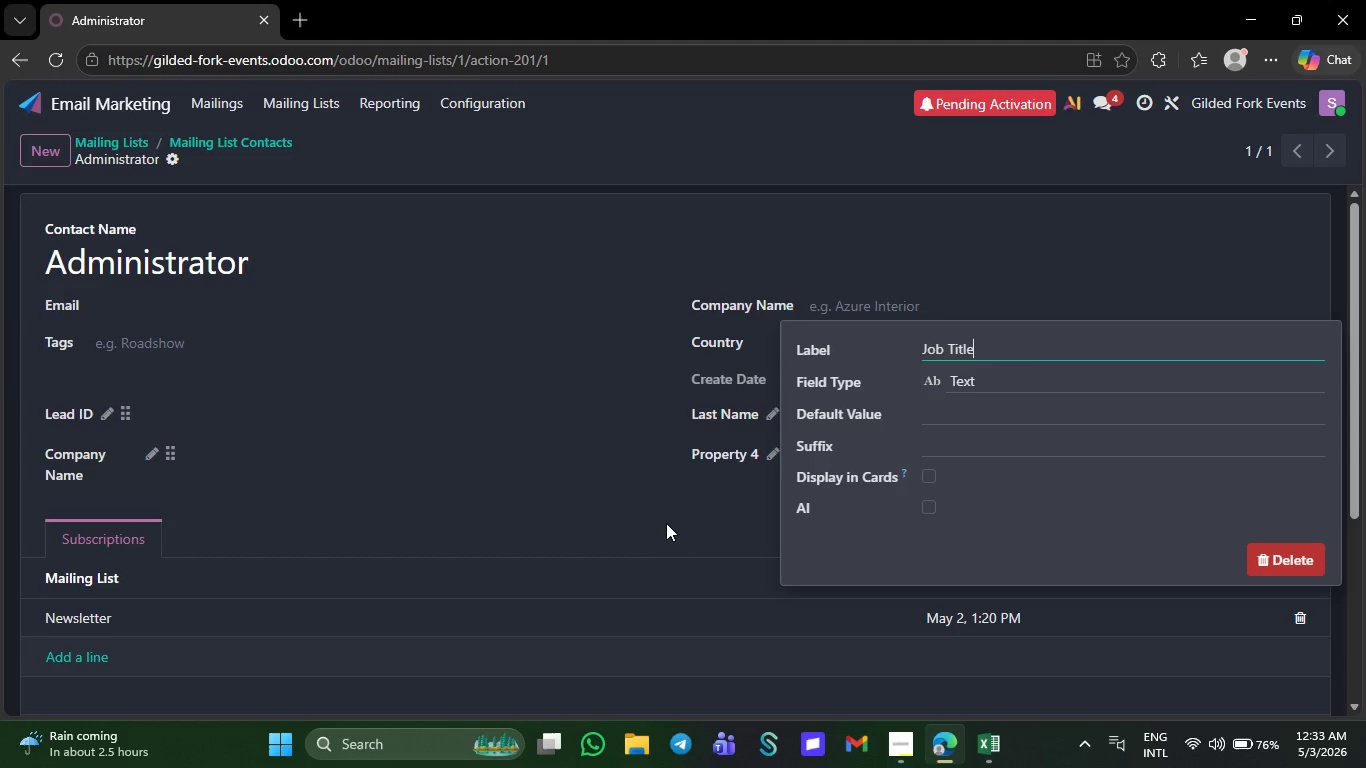 
left_click([664, 520])
 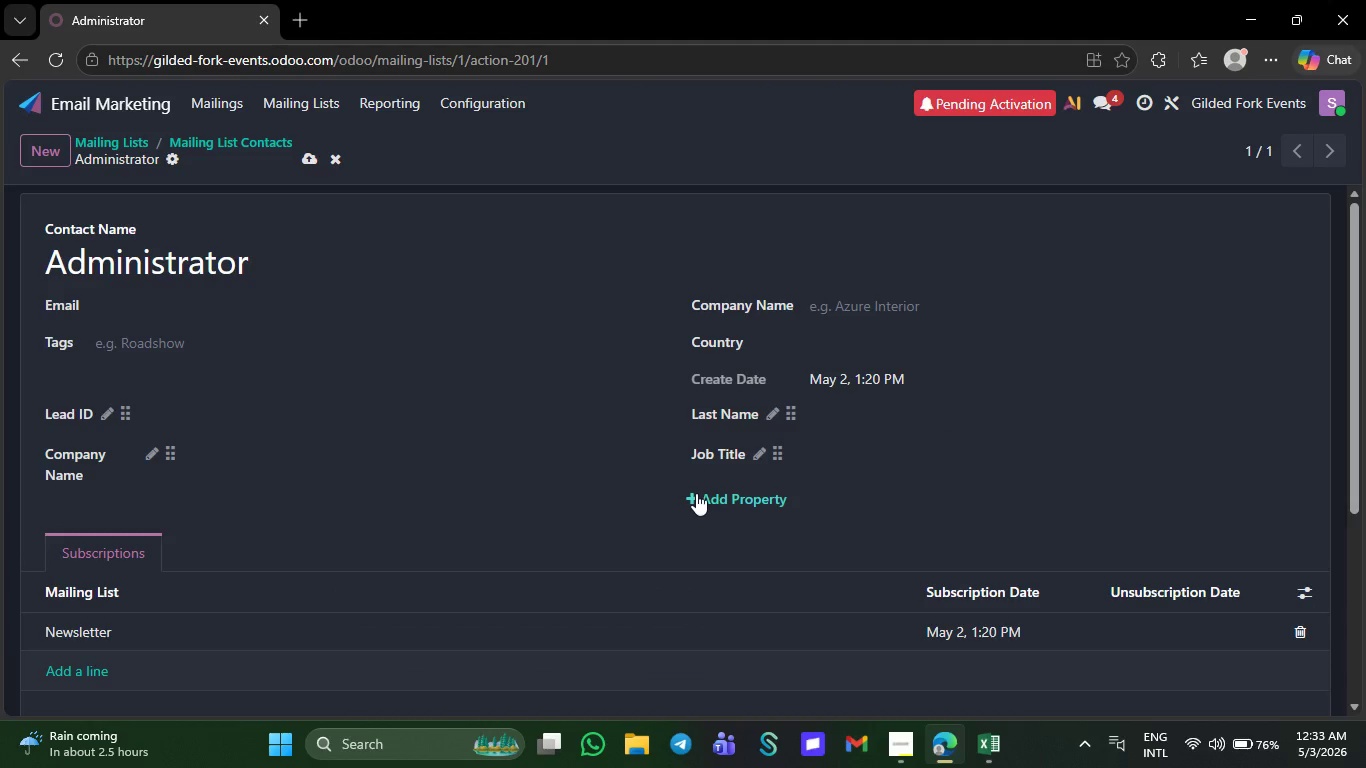 
left_click([696, 493])
 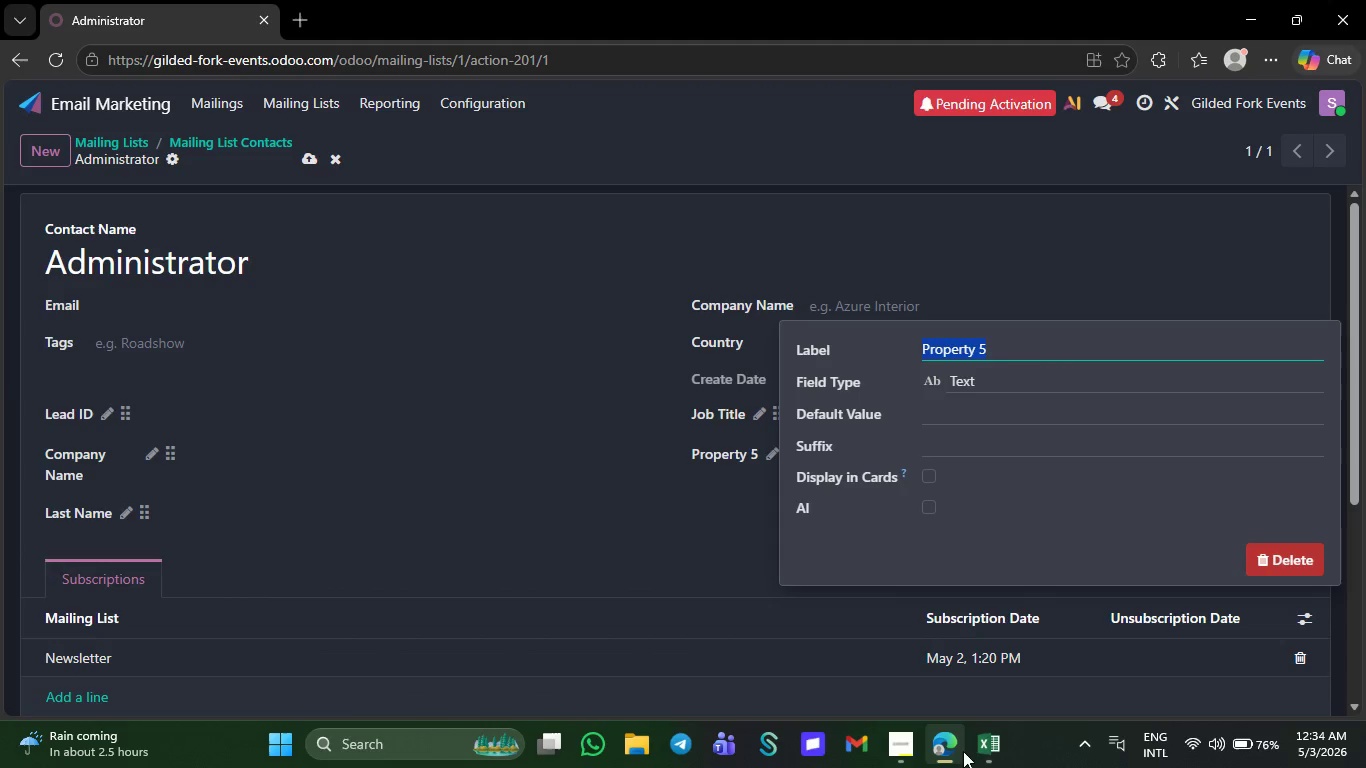 
left_click([988, 753])
 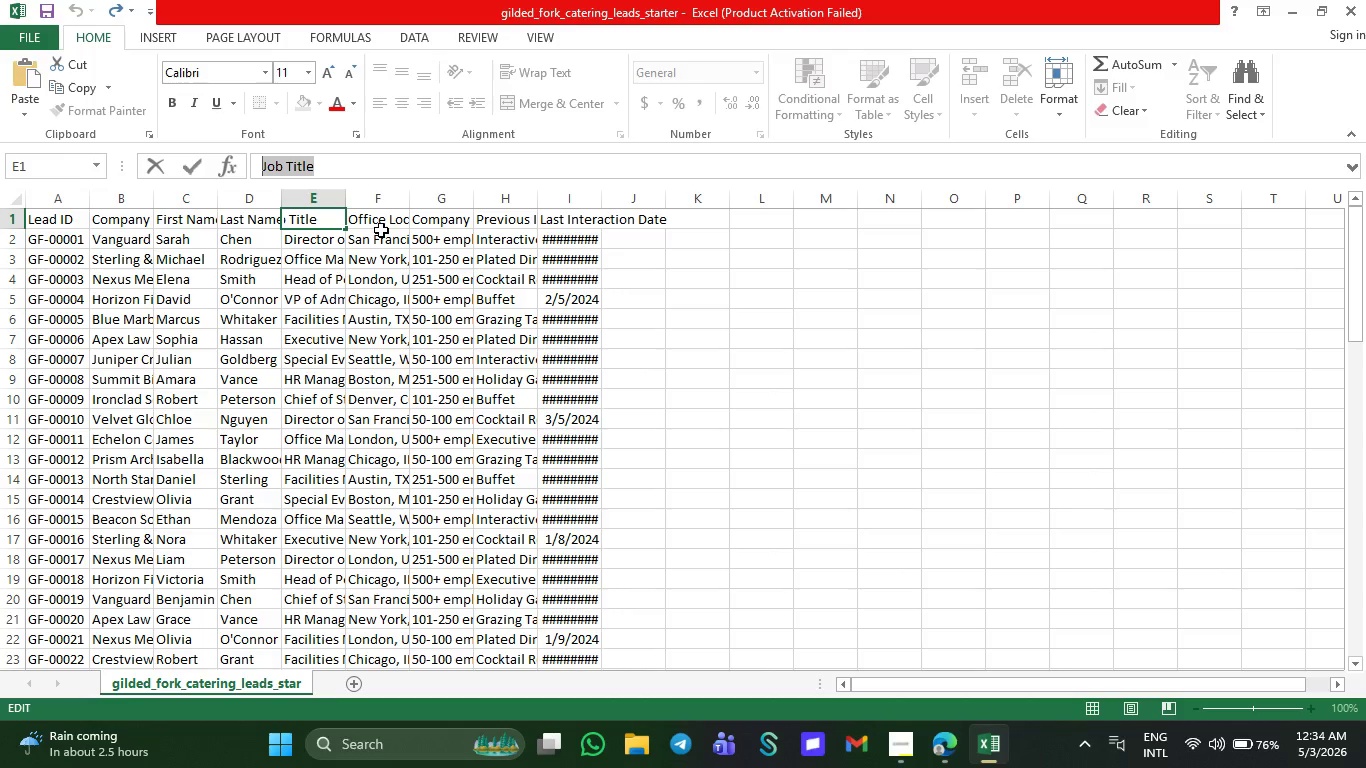 
left_click([382, 225])
 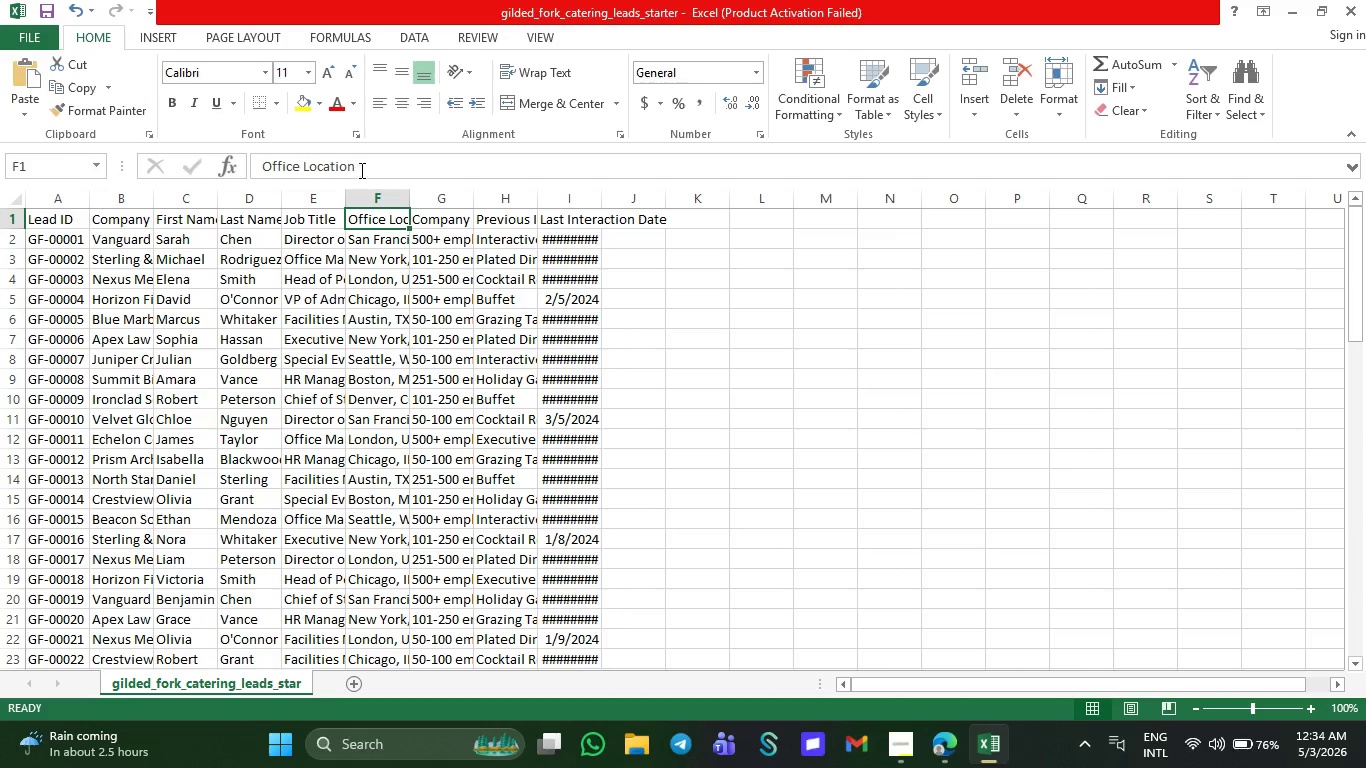 
left_click_drag(start_coordinate=[360, 168], to_coordinate=[249, 152])
 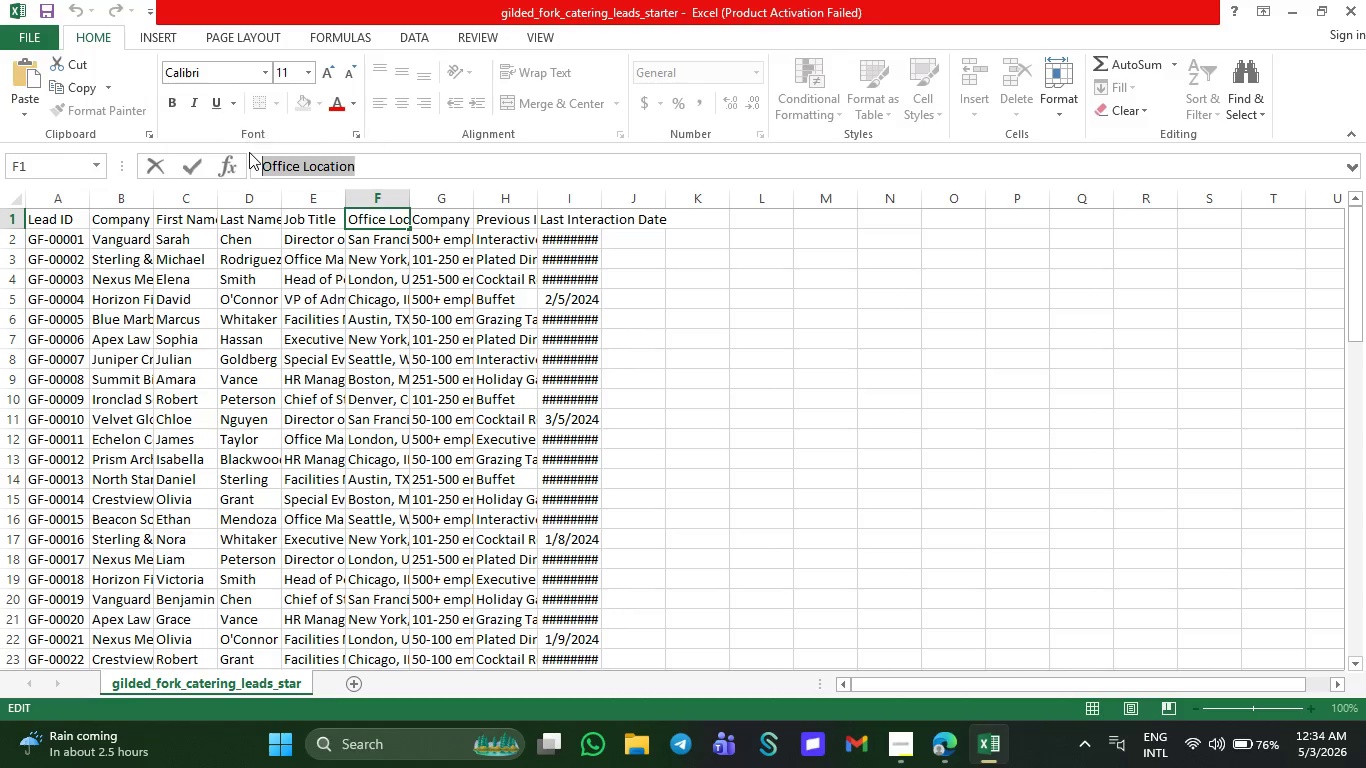 
key(Control+C)
 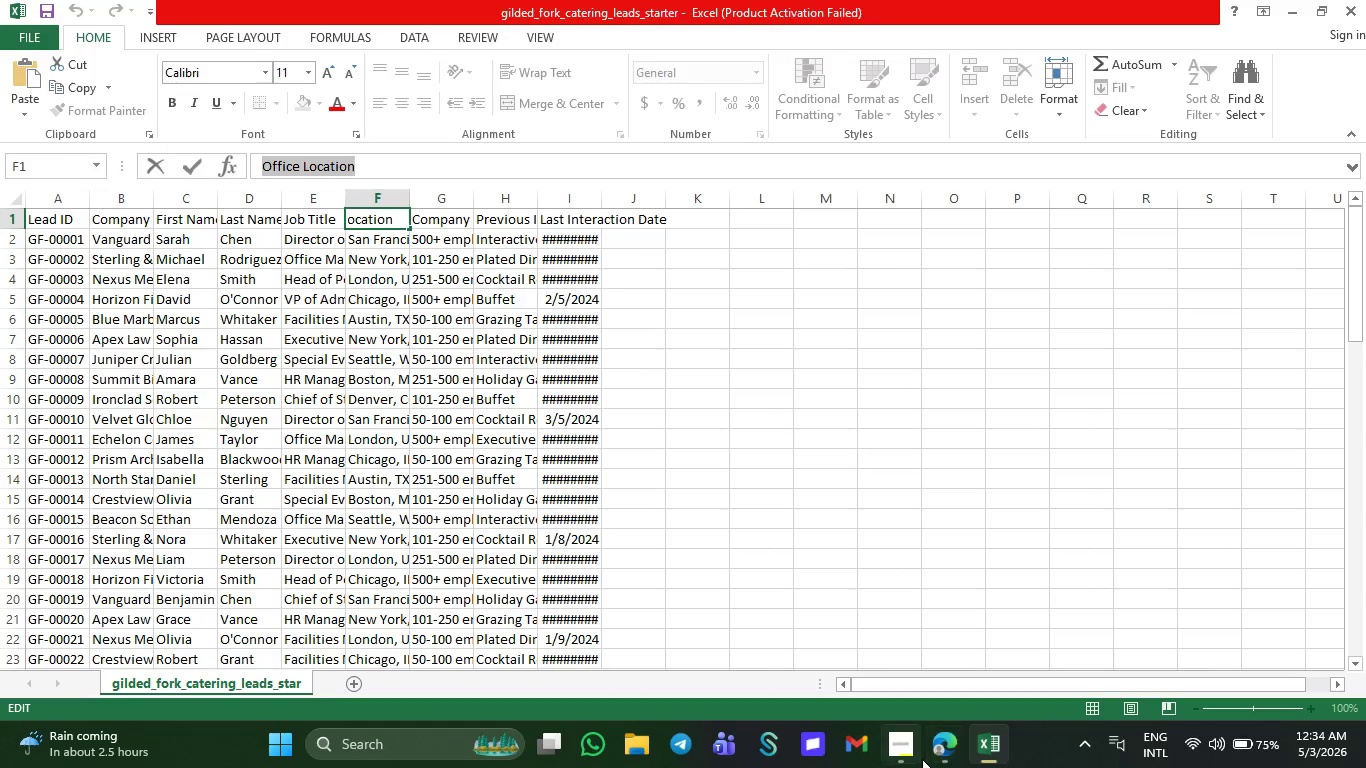 
left_click([932, 757])
 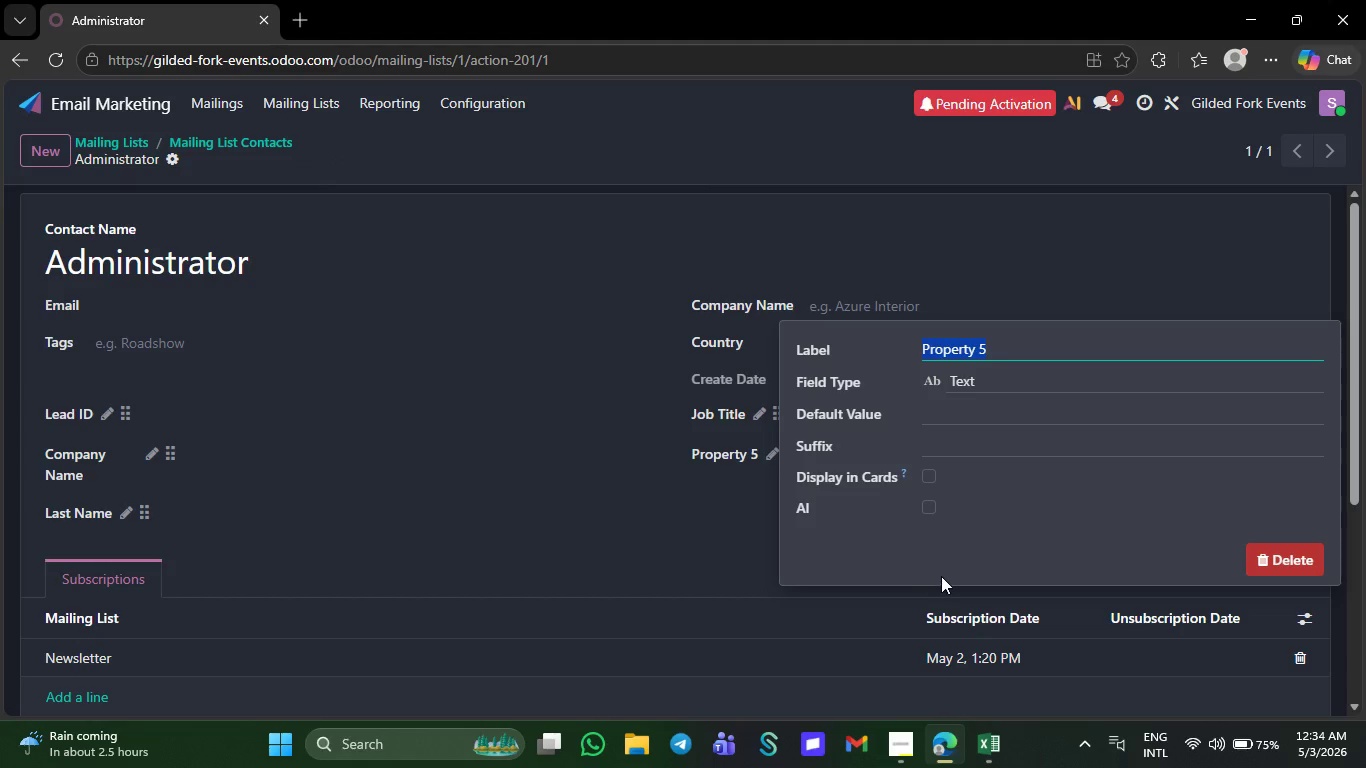 
key(Control+V)
 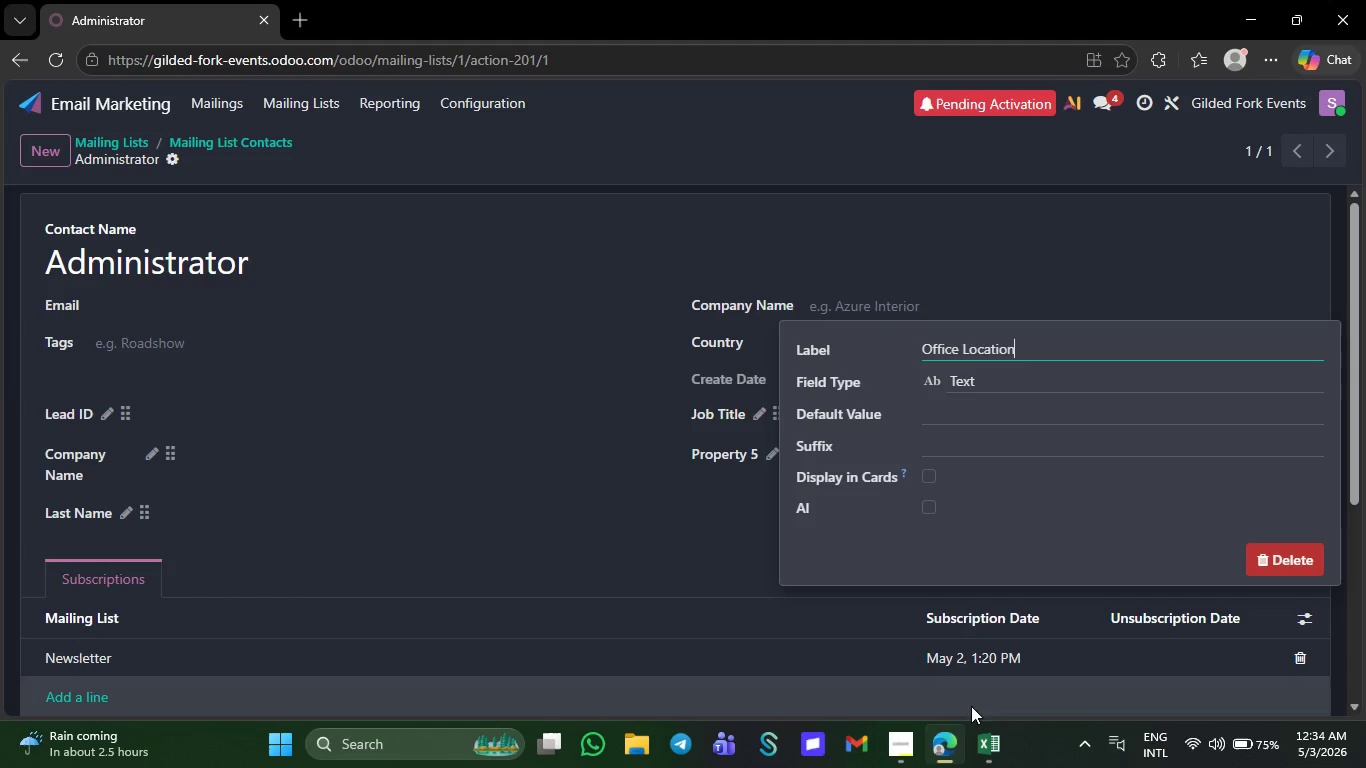 
left_click([992, 749])
 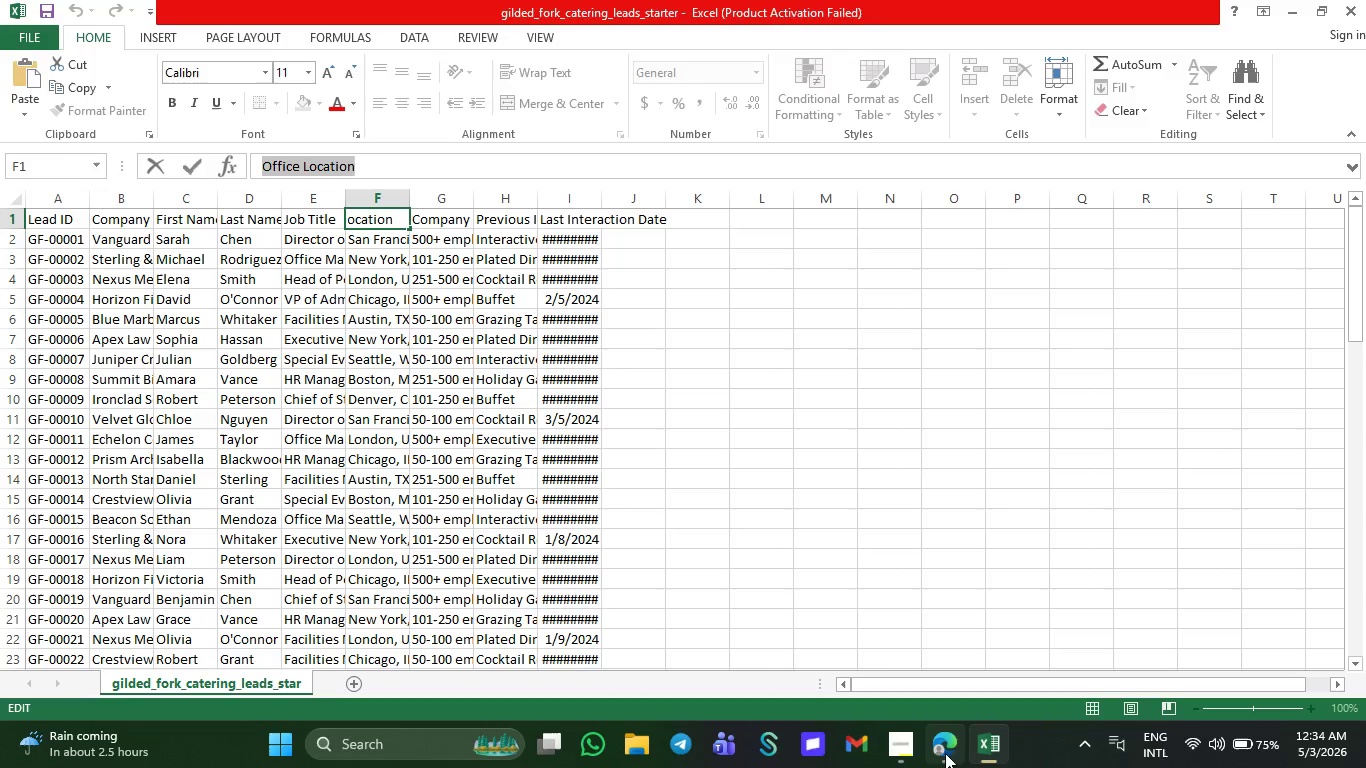 
left_click([929, 753])
 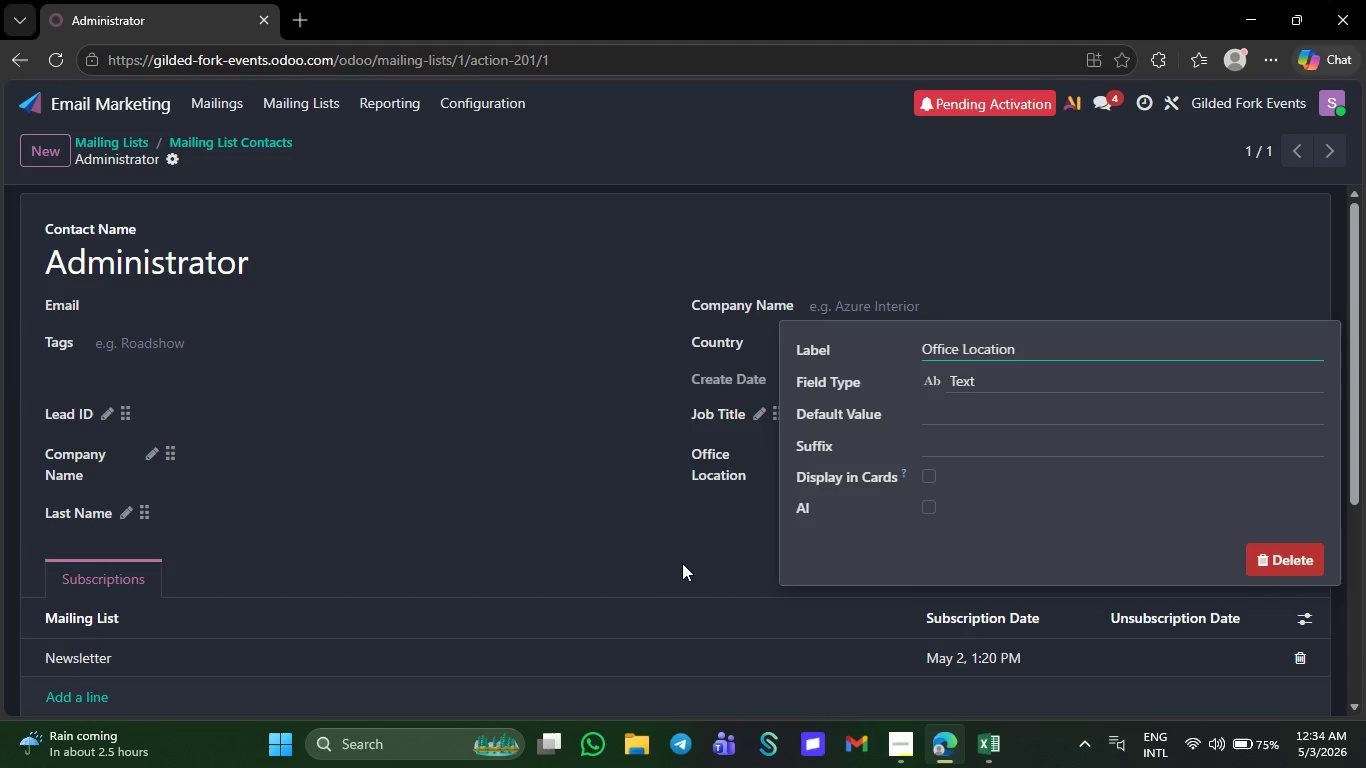 
left_click([666, 555])
 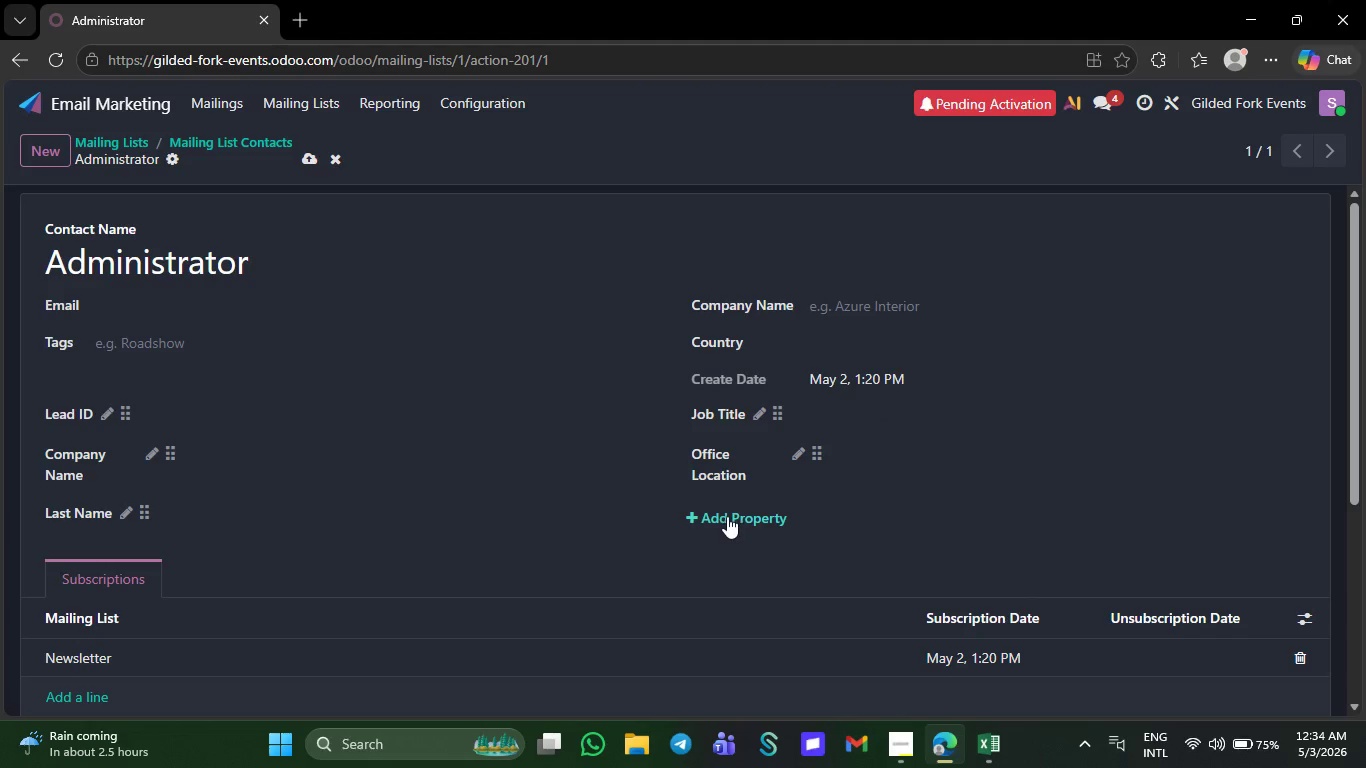 
left_click([727, 516])
 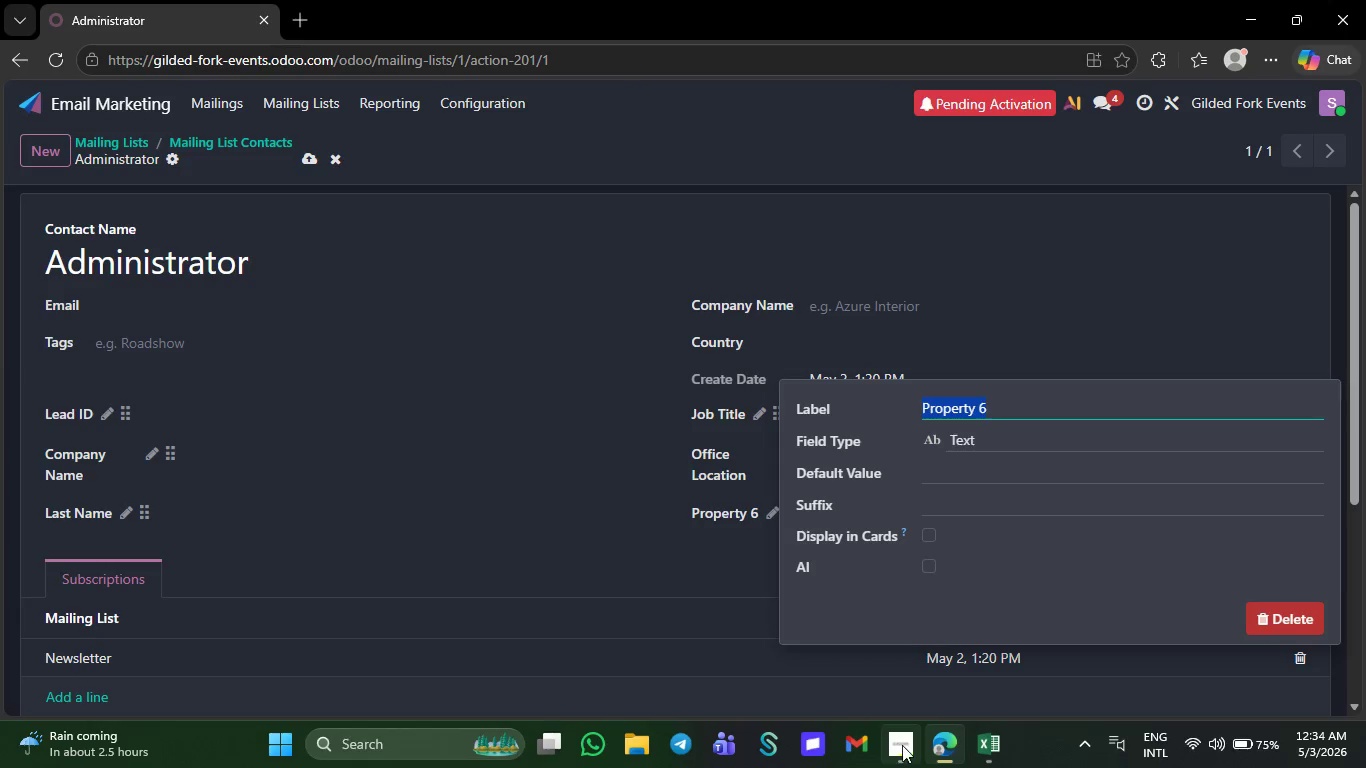 
left_click([902, 746])